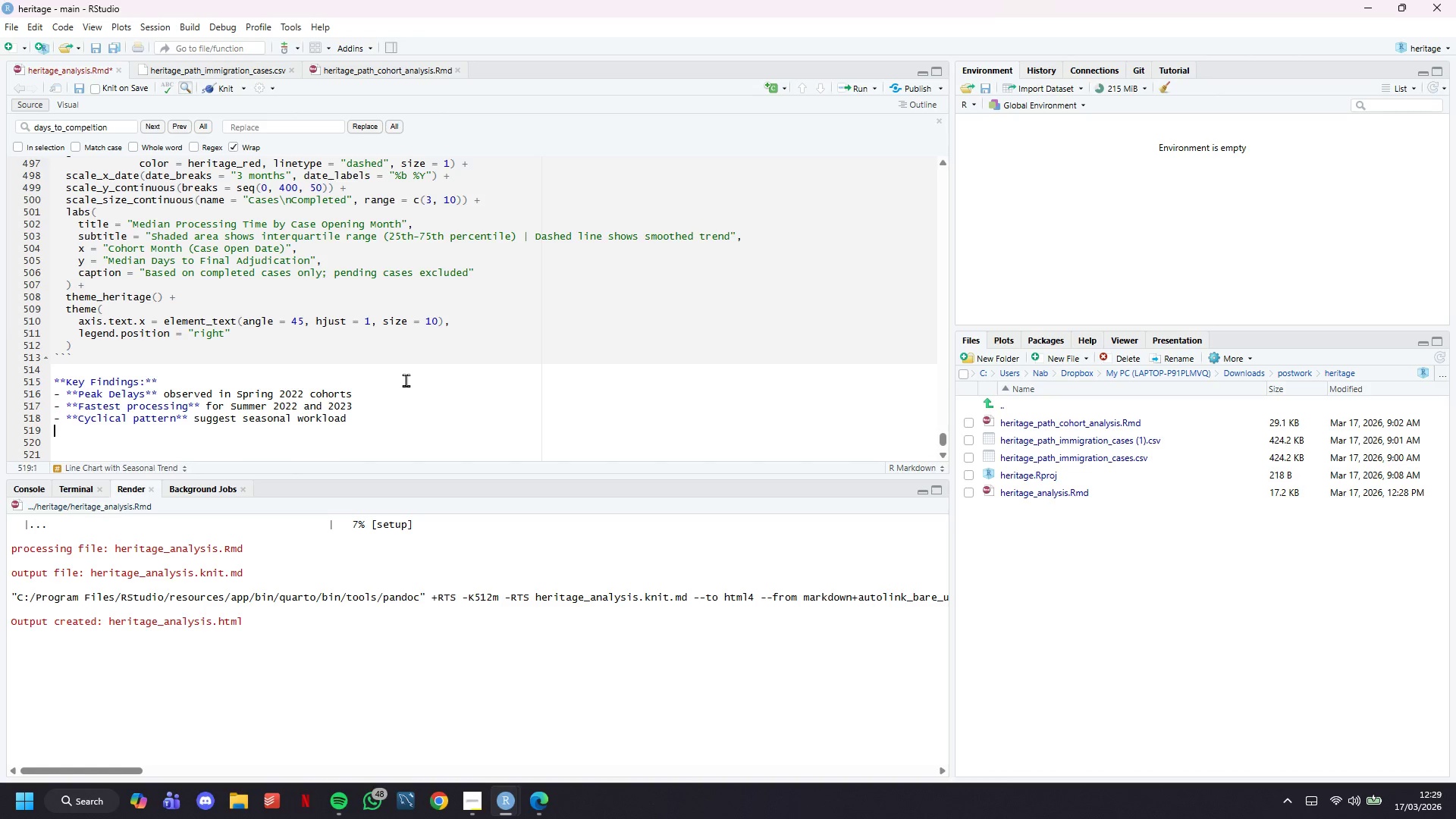 
key(ArrowDown)
 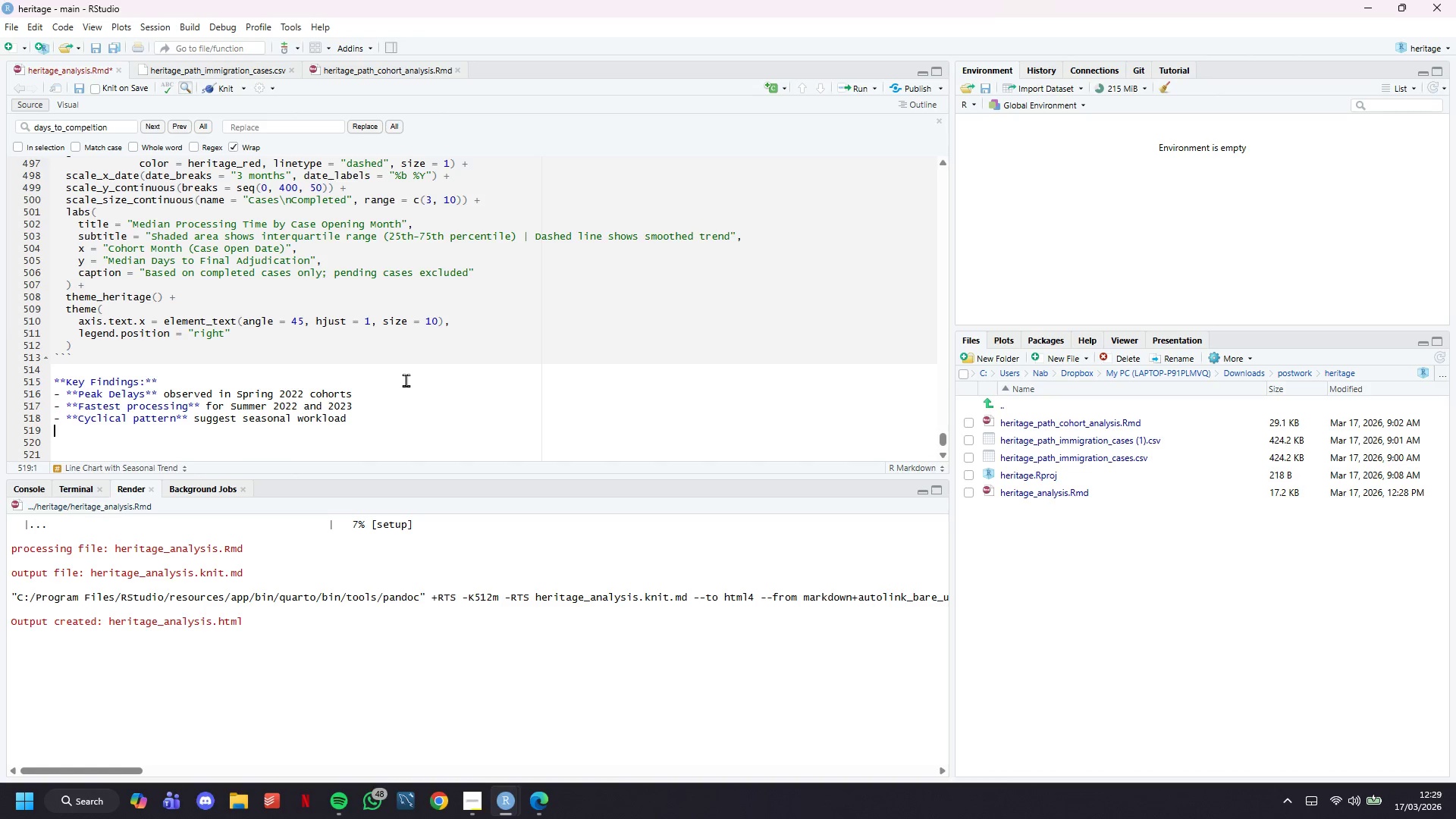 
key(ArrowLeft)
 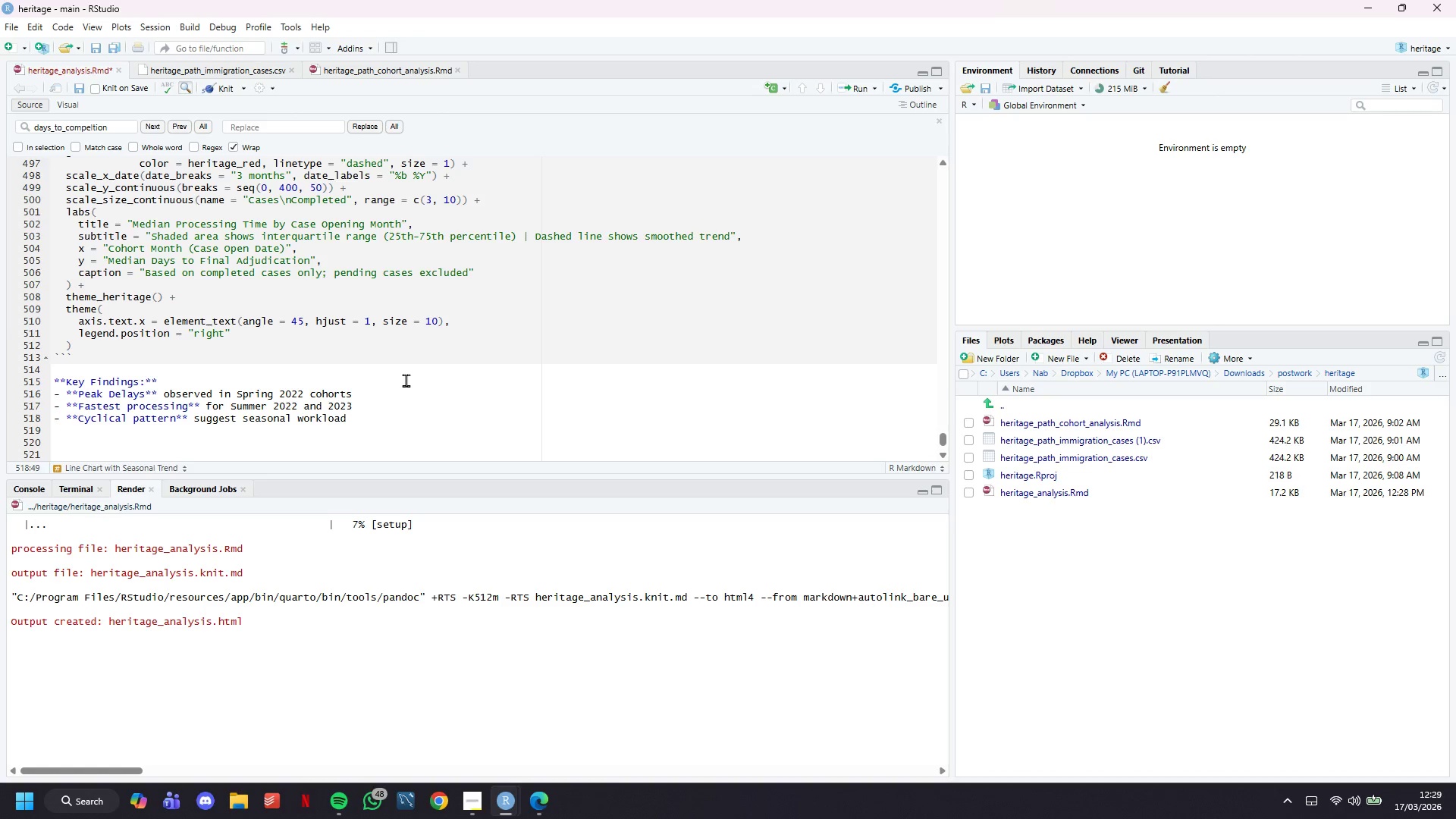 
type( variations at USCIS)
 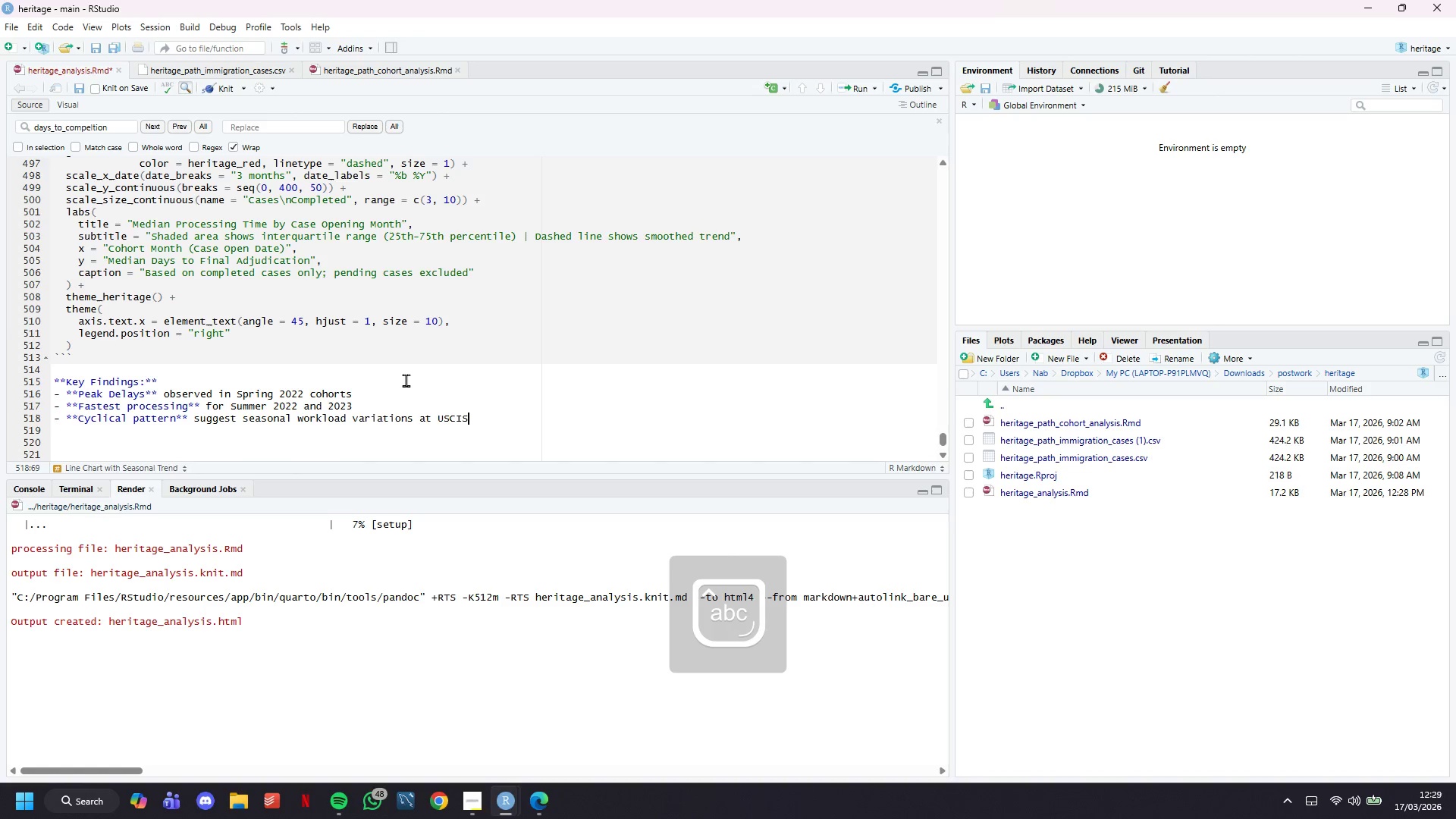 
key(Enter)
 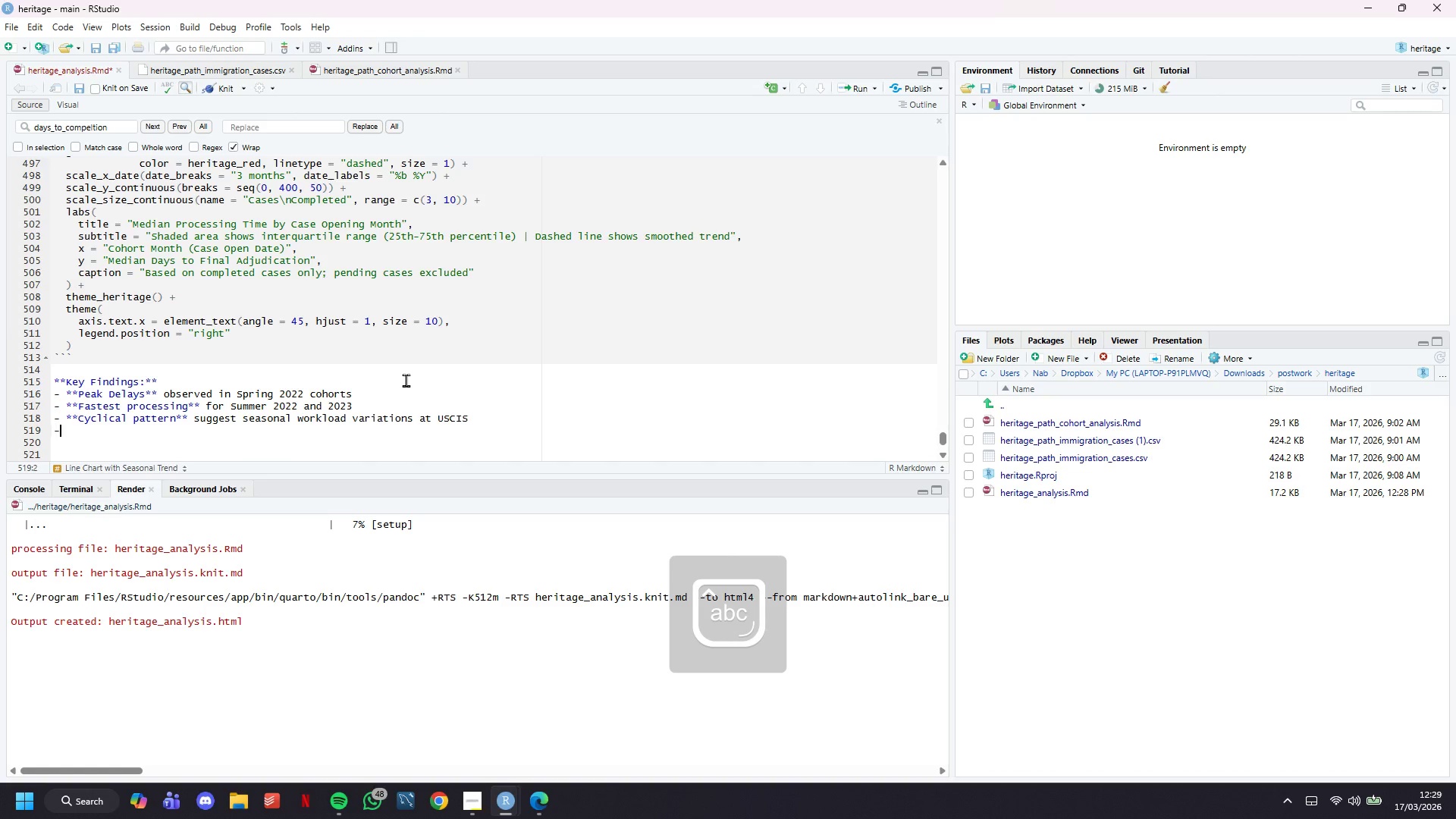 
key(Minus)
 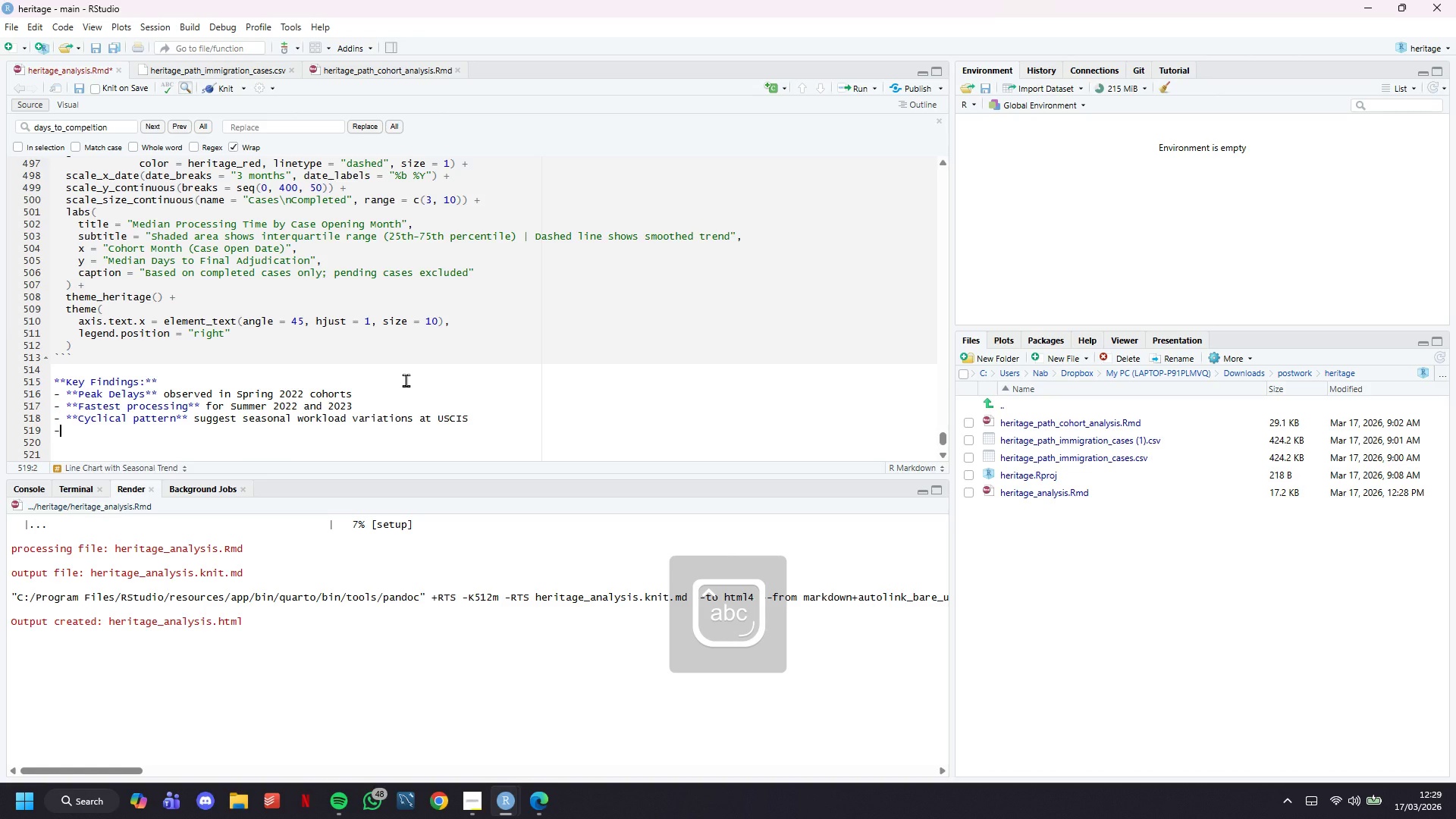 
key(Control+S)
 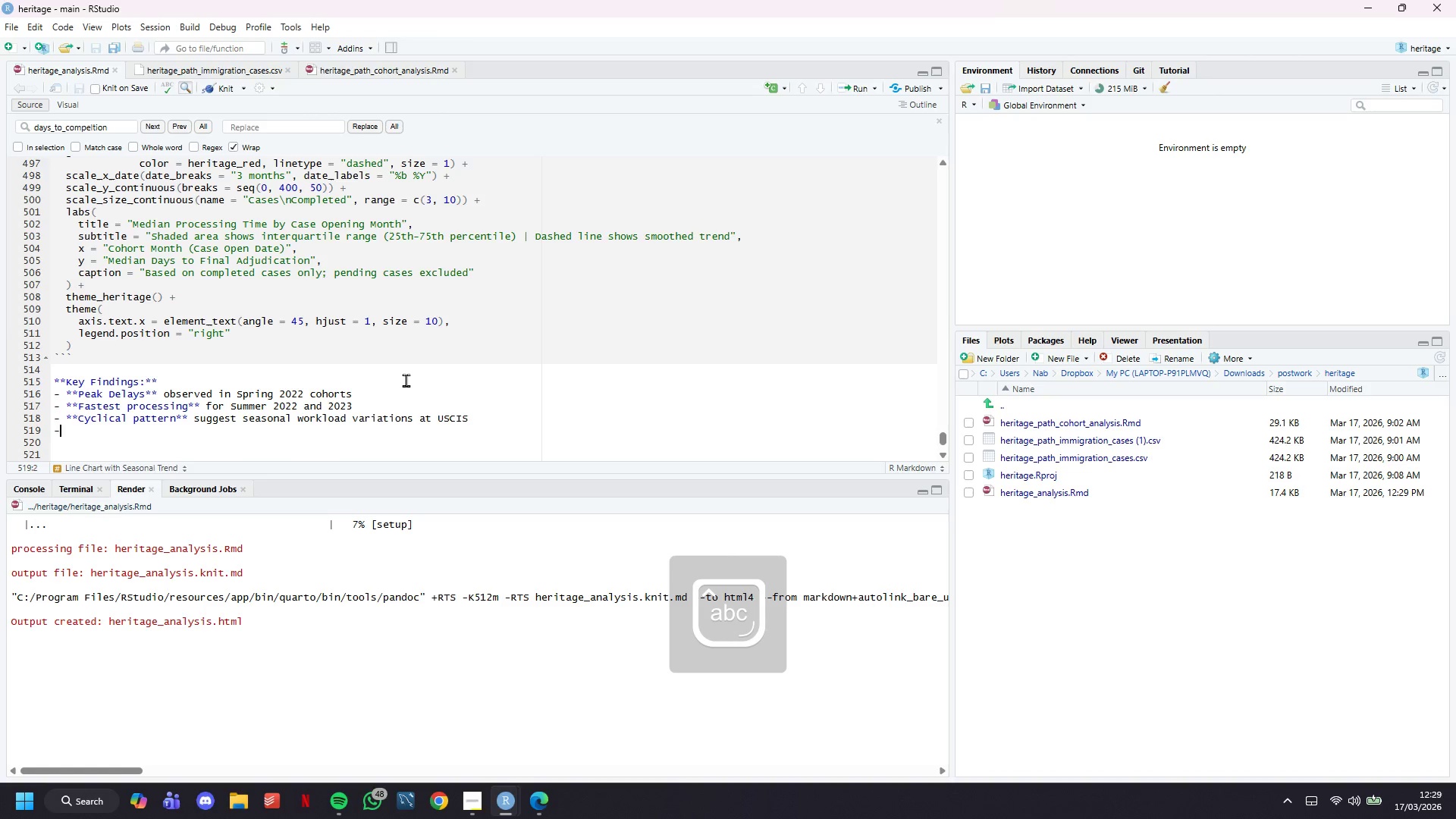 
type( ****)
 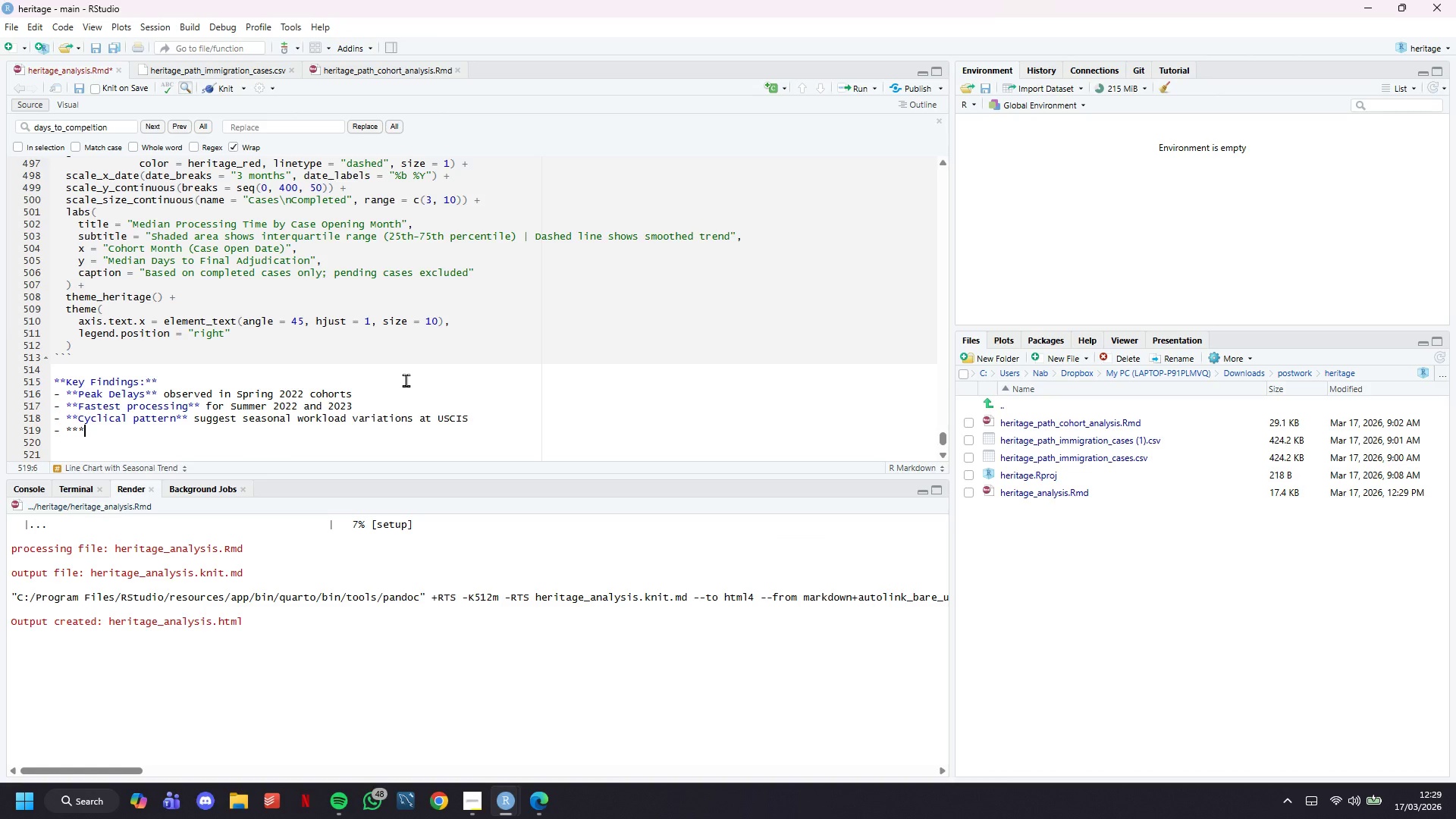 
 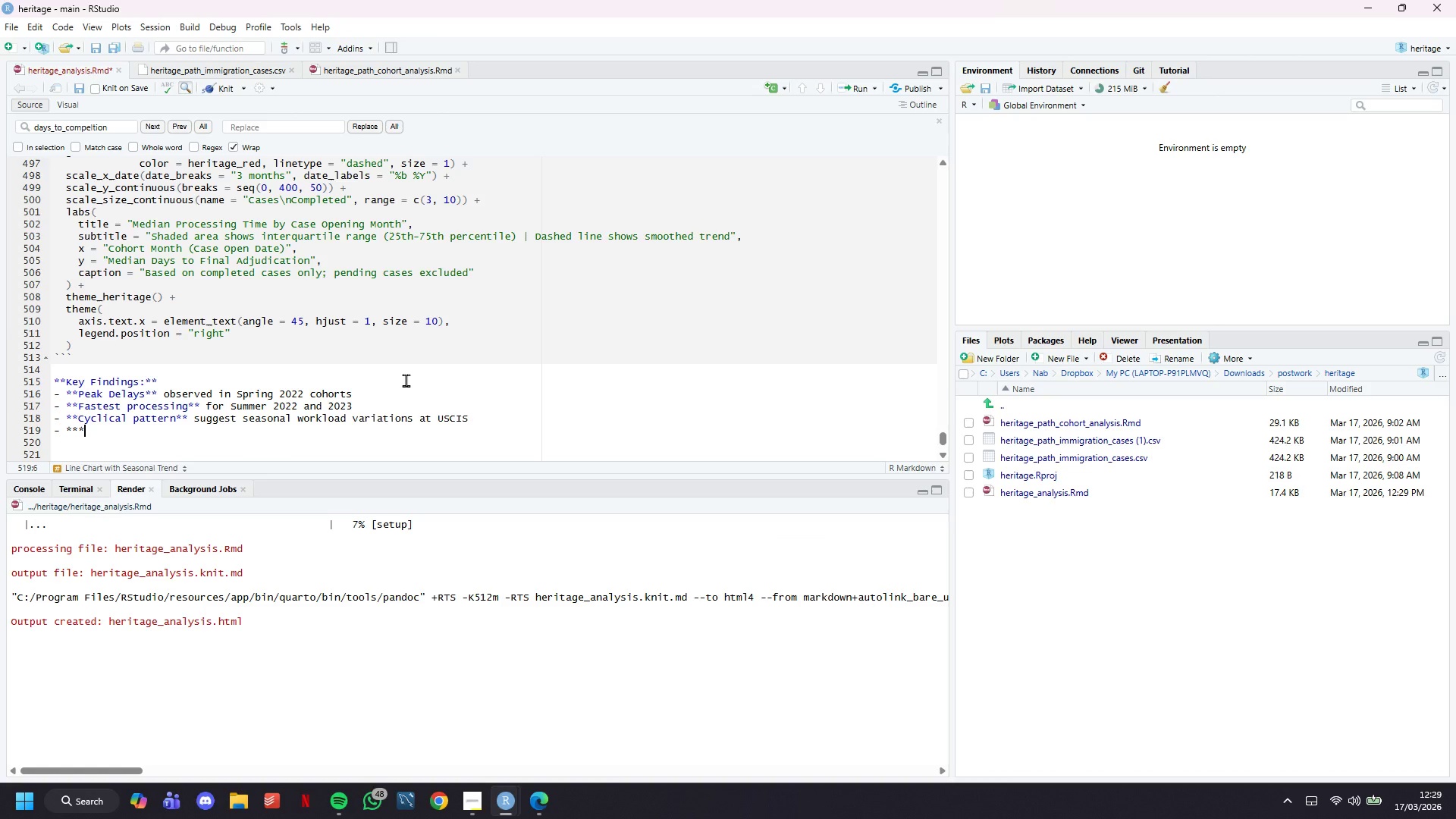 
key(ArrowLeft)
 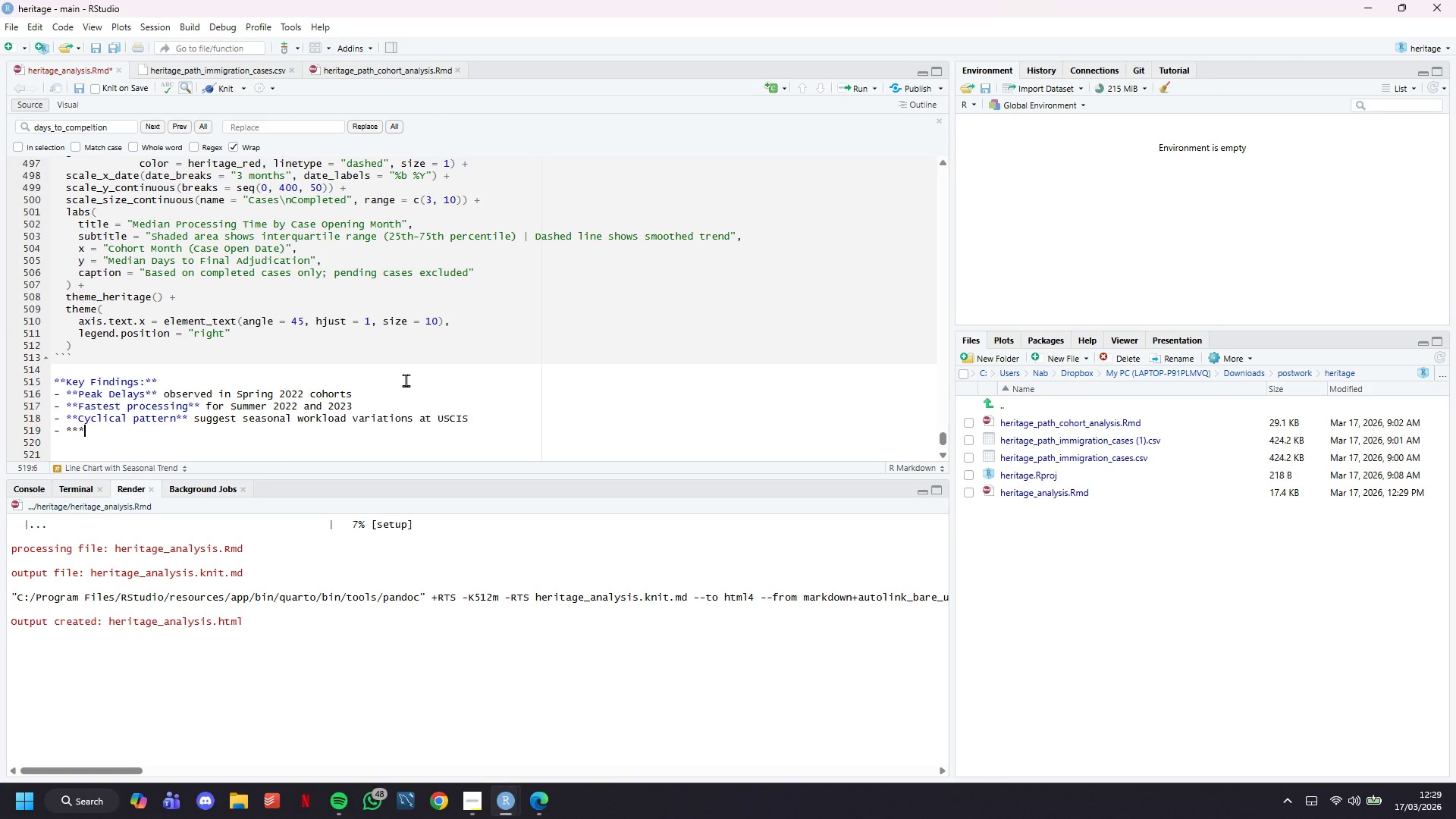 
key(CapsLock)
 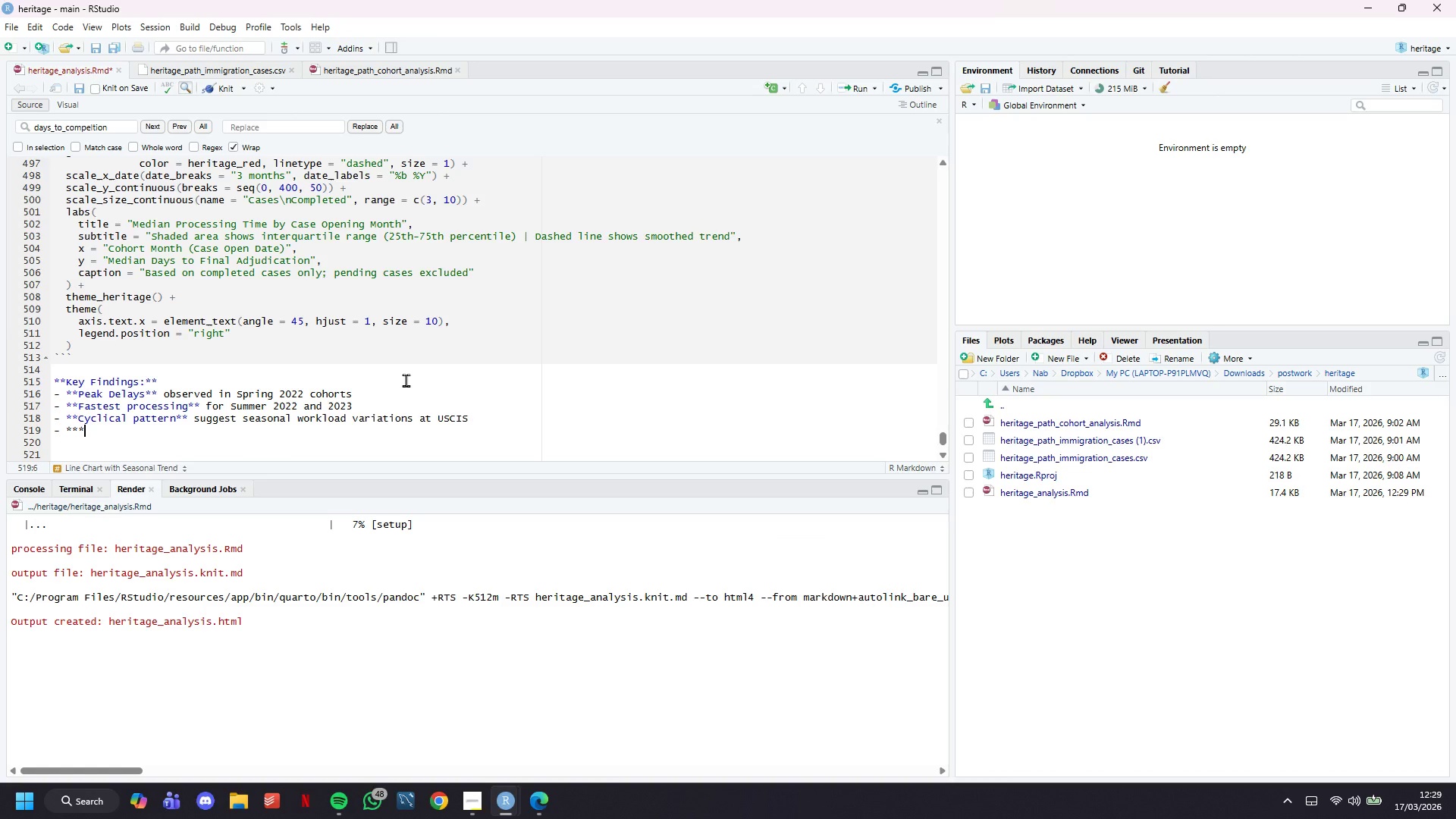 
key(ArrowLeft)
 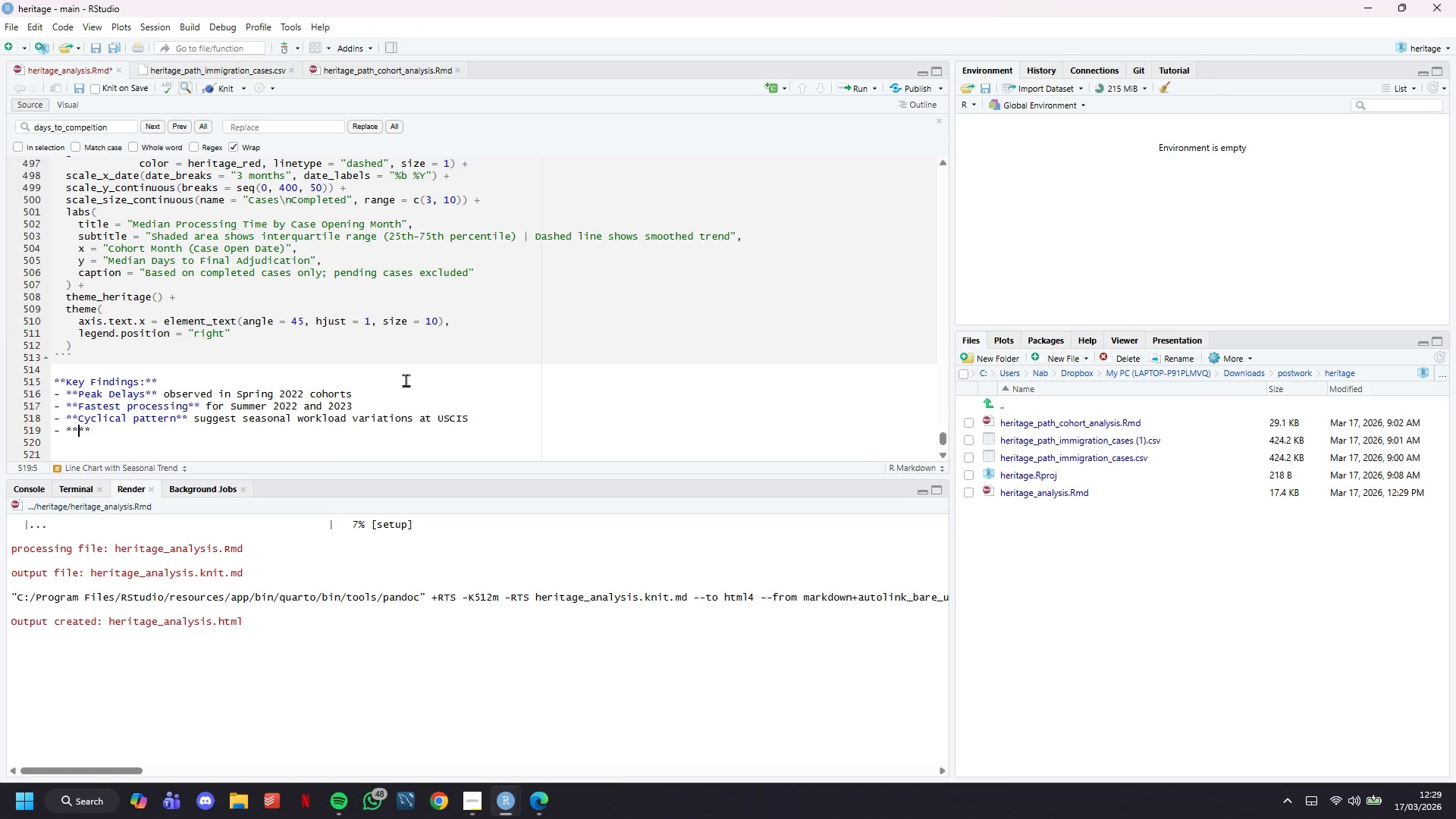 
type(Smoothed trend line)
 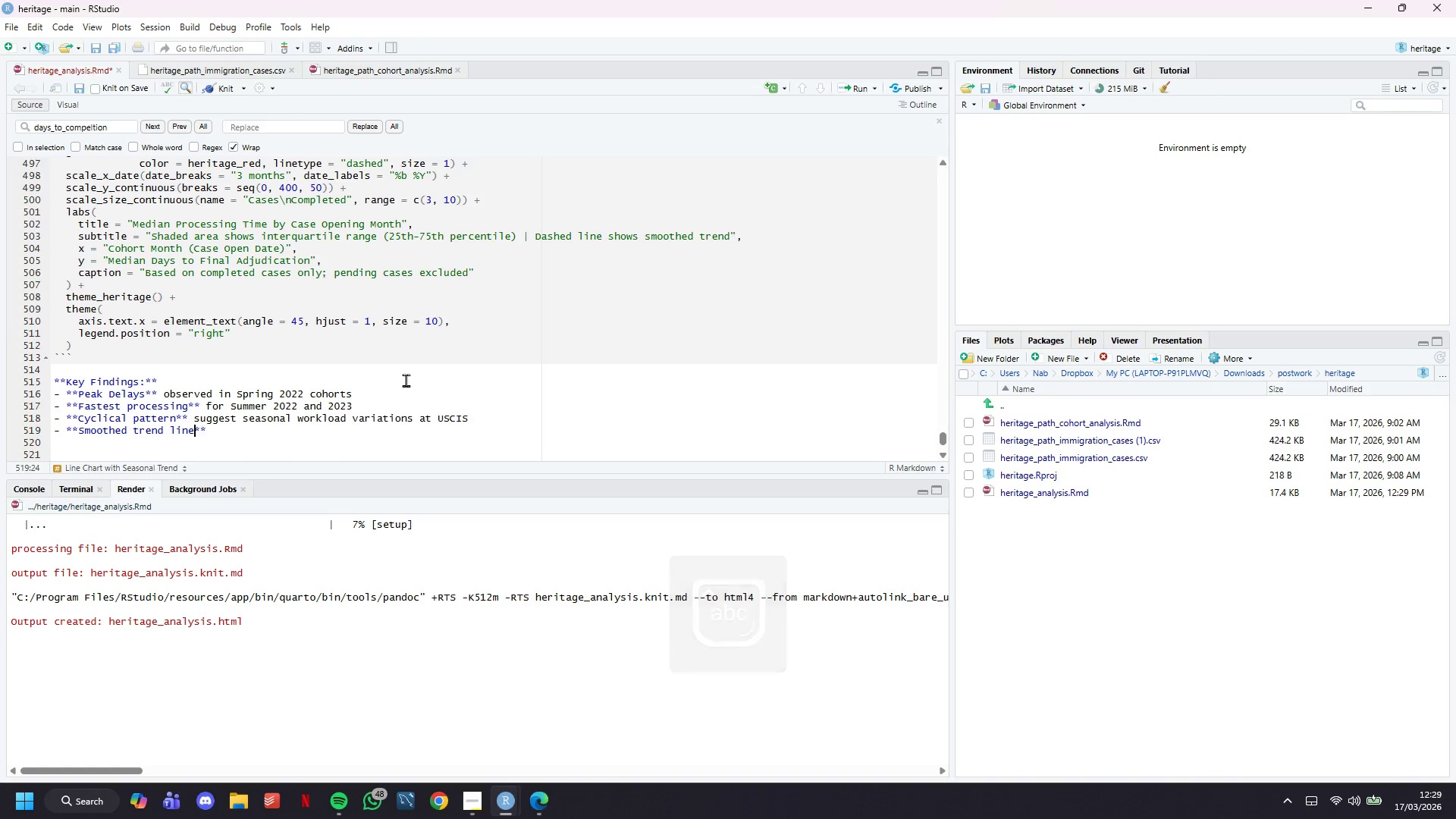 
key(ArrowUp)
 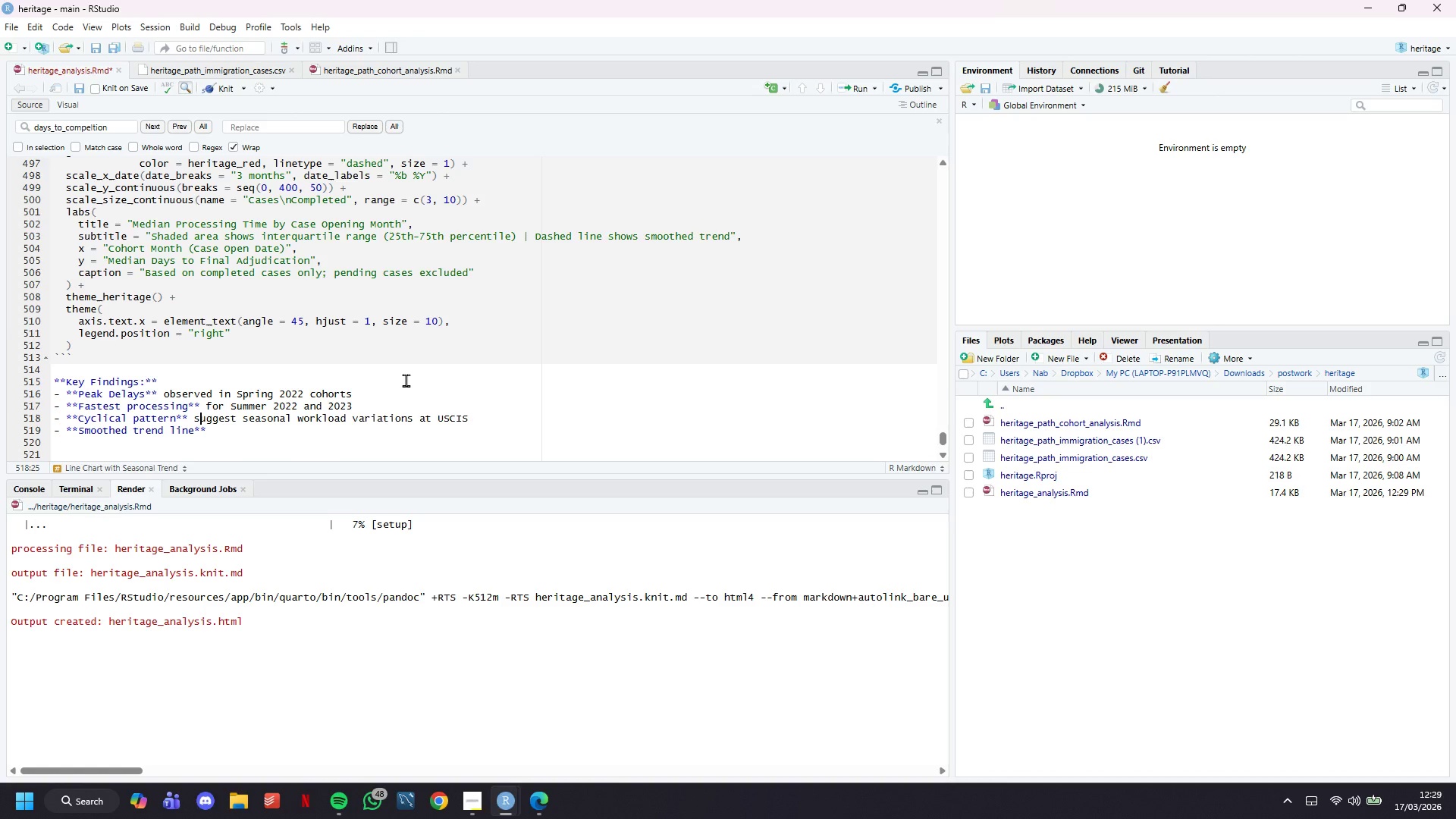 
key(ArrowRight)
 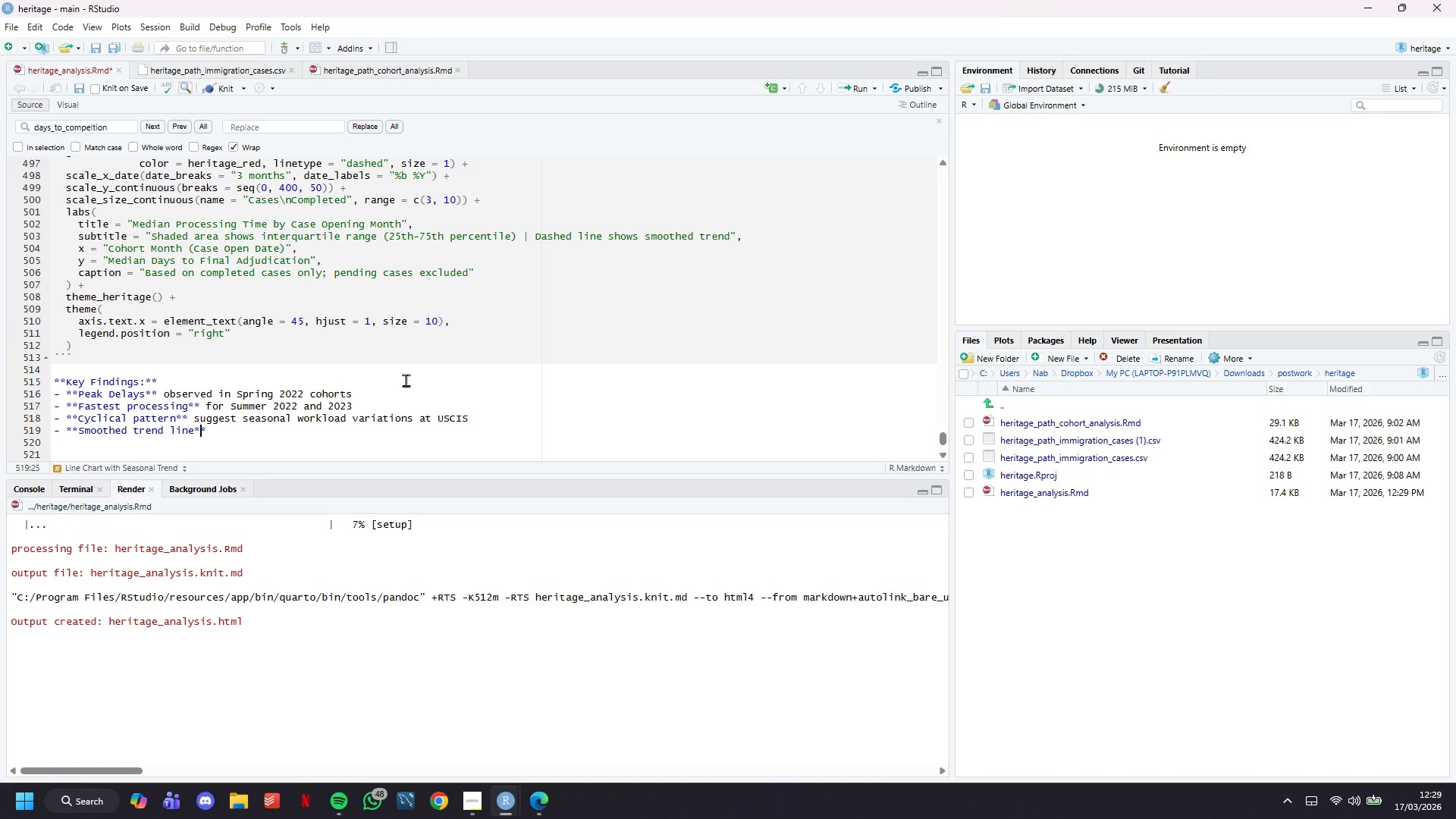 
key(ArrowDown)
 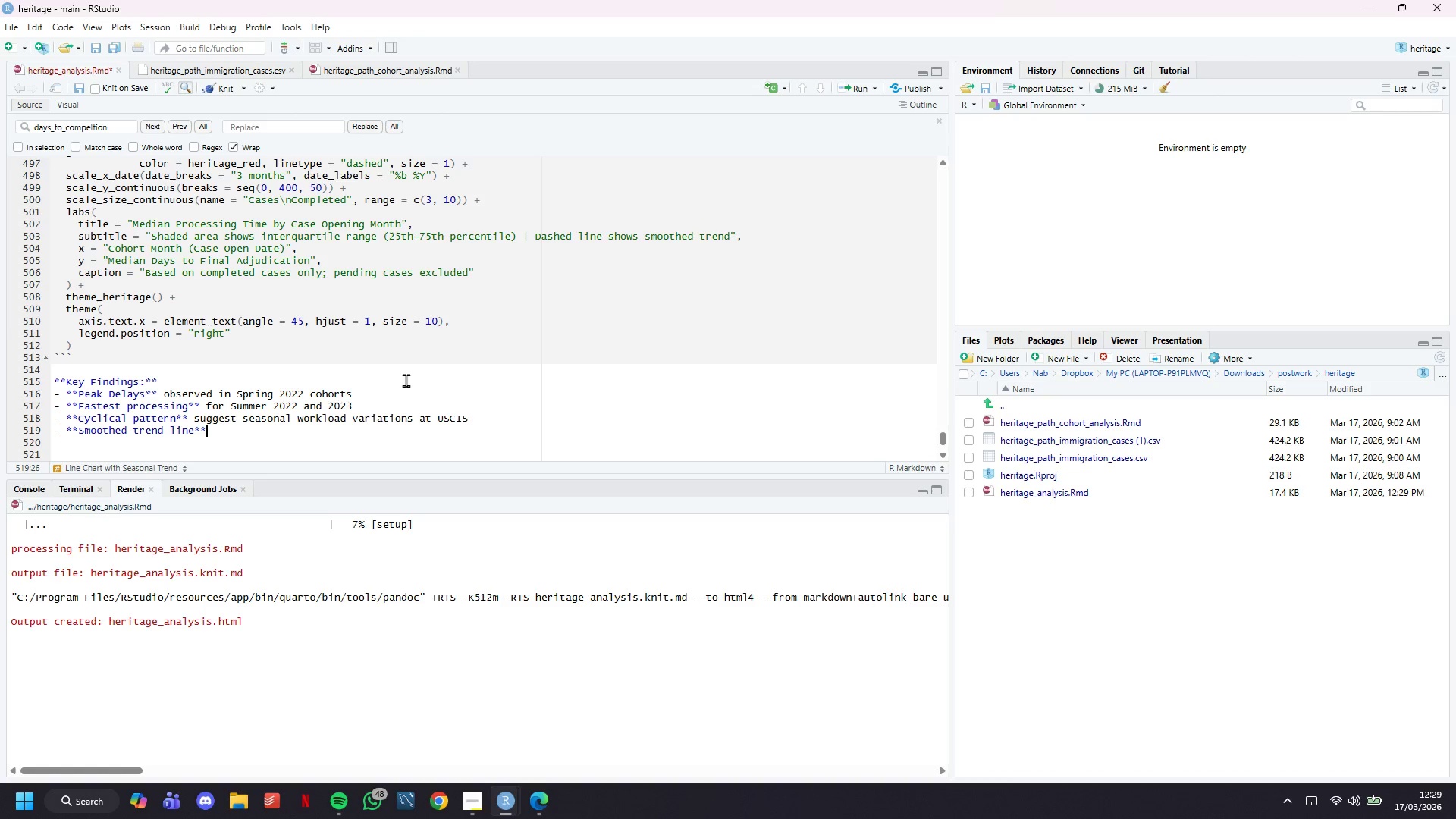 
key(ArrowRight)
 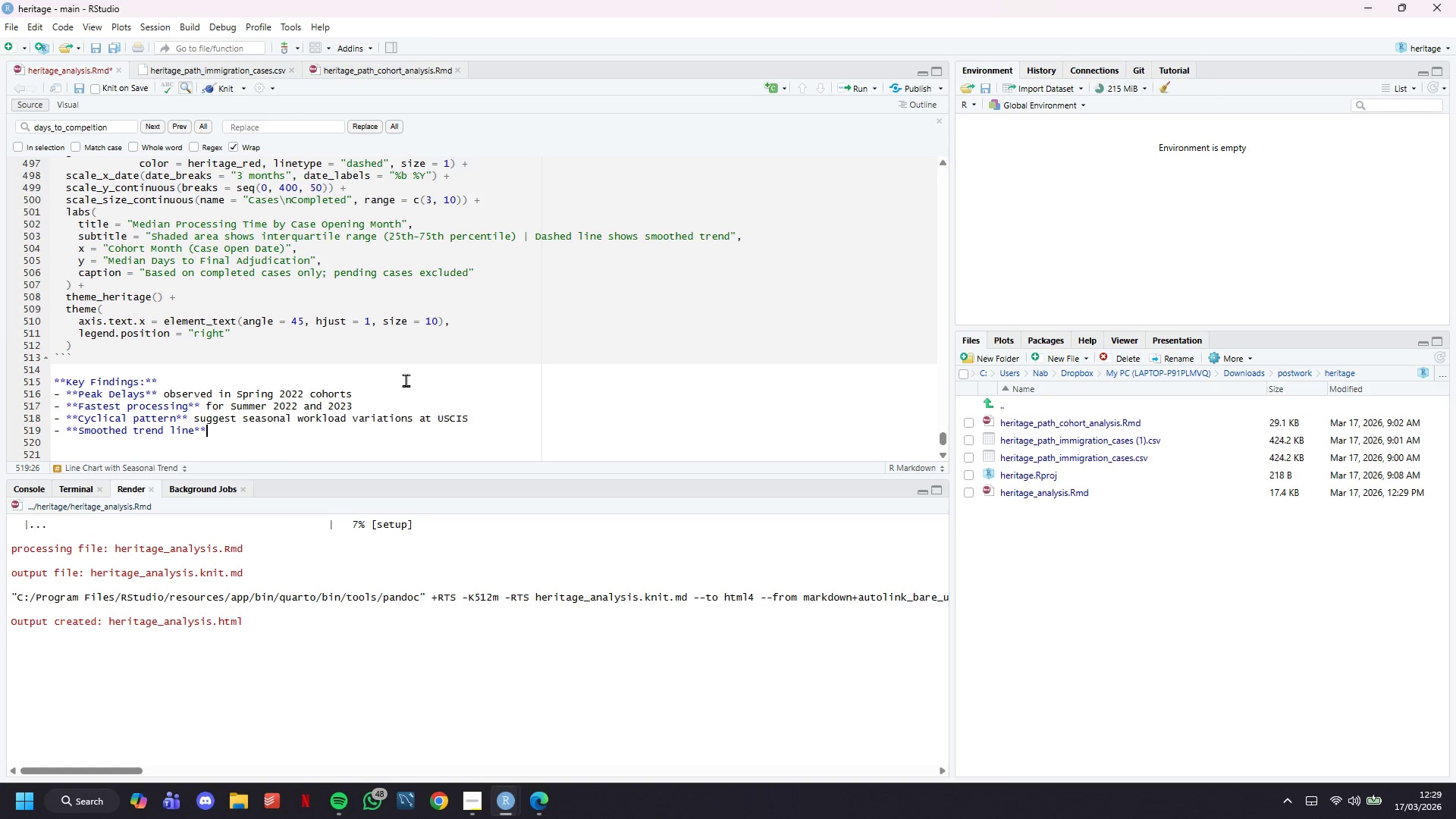 
hold_key(key=ShiftLeft, duration=0.5)
 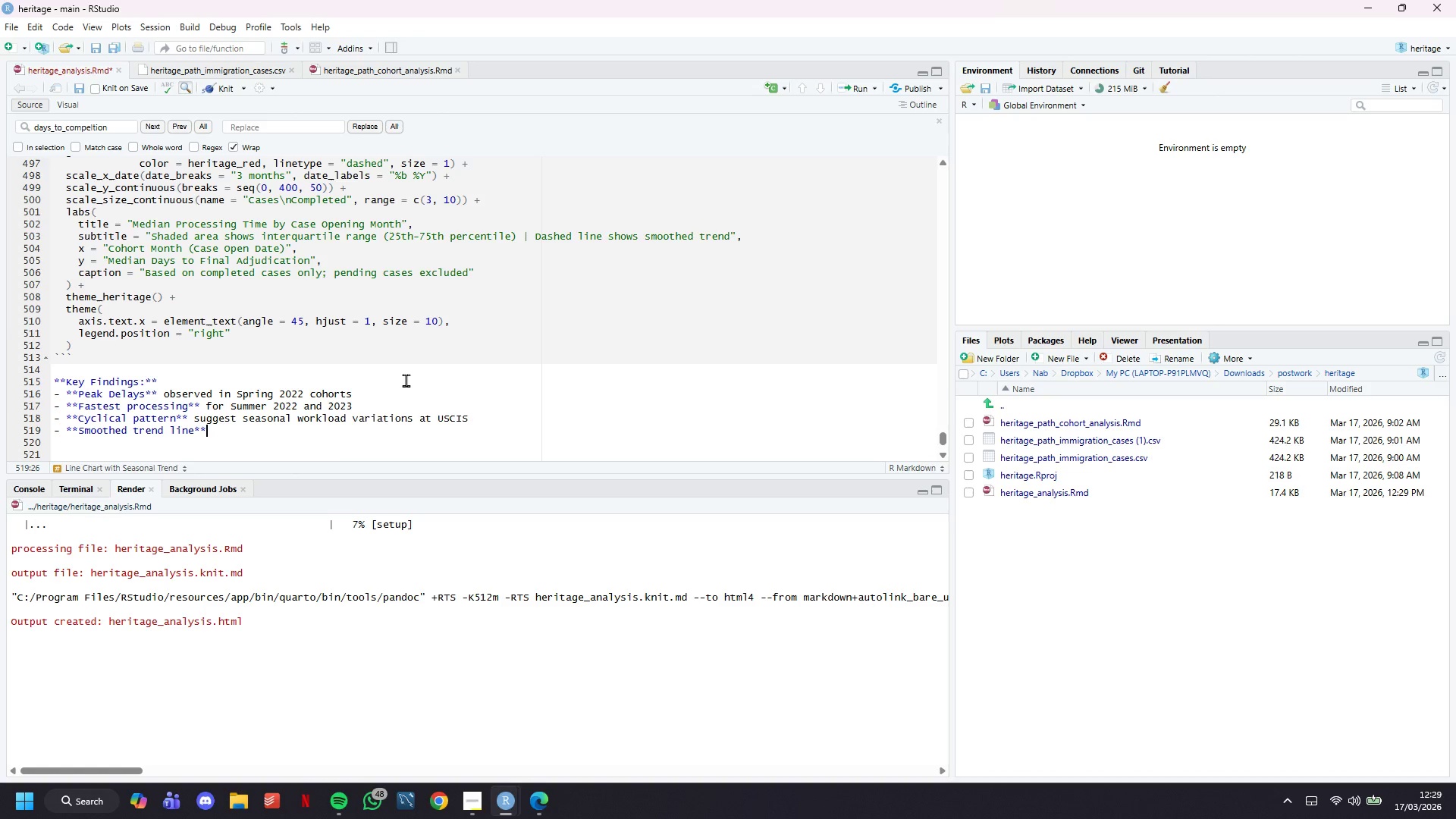 
type( indicates gradual improvement over 24-month period)
 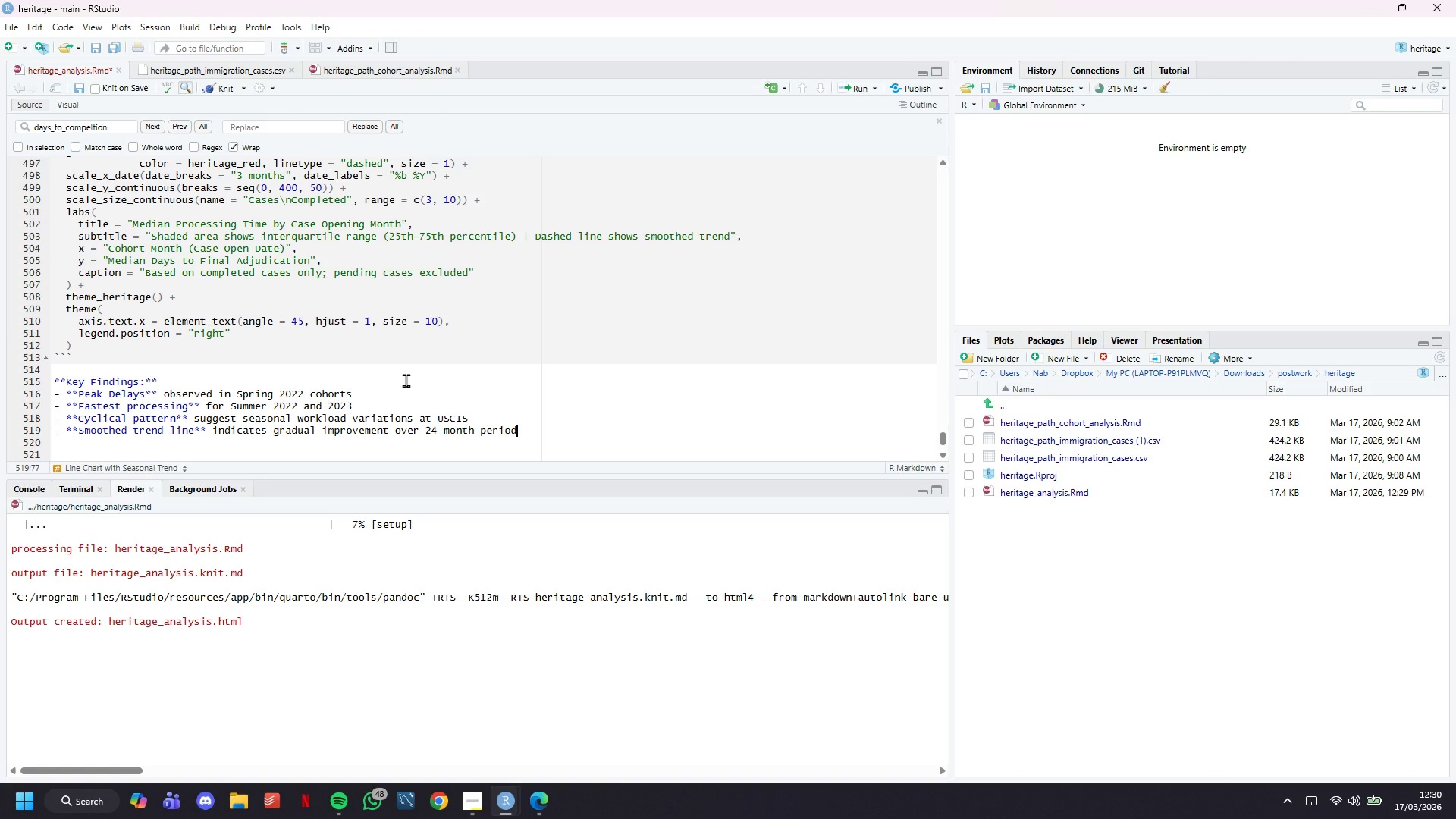 
key(Control+S)
 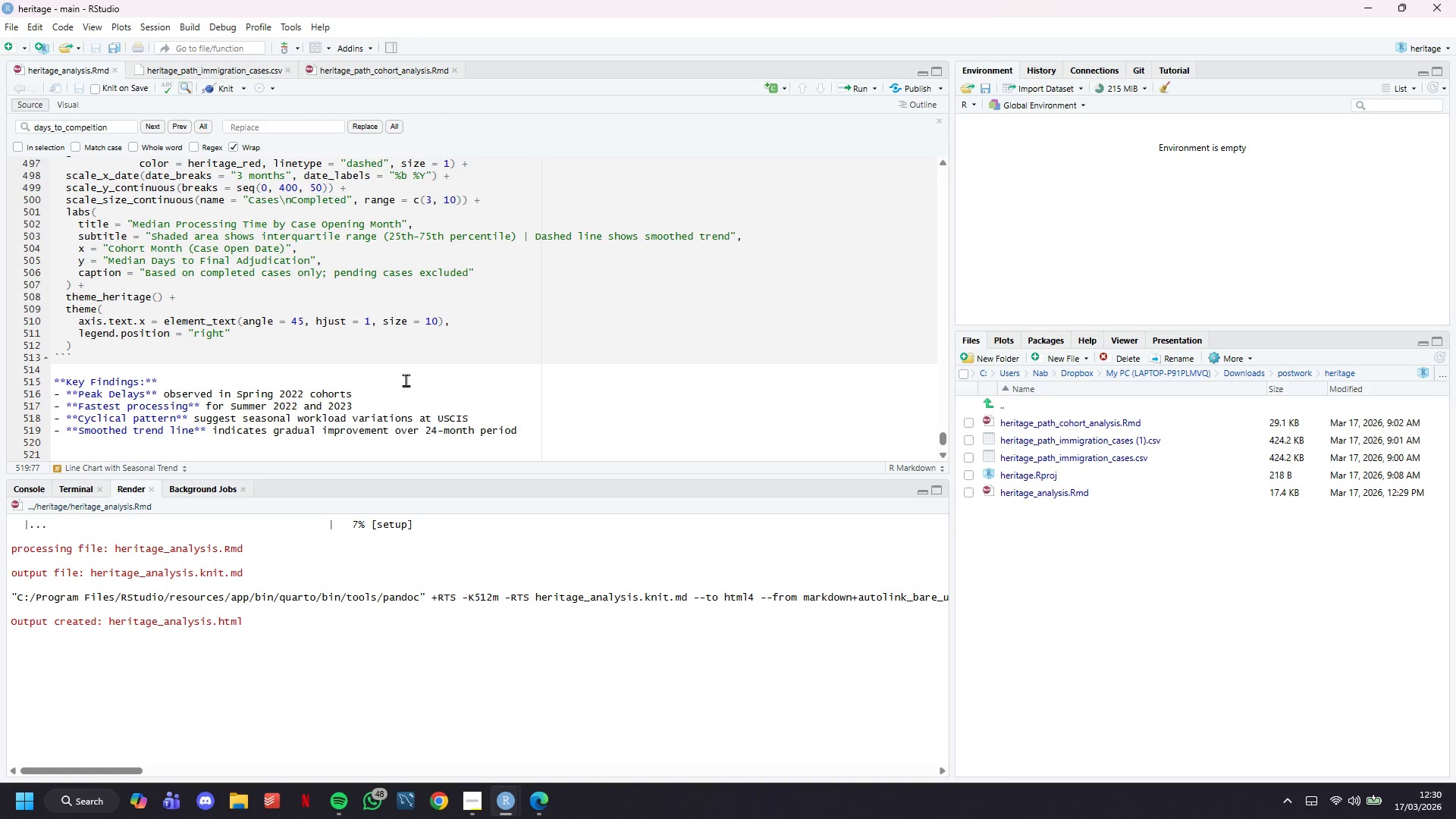 
key(Control+S)
 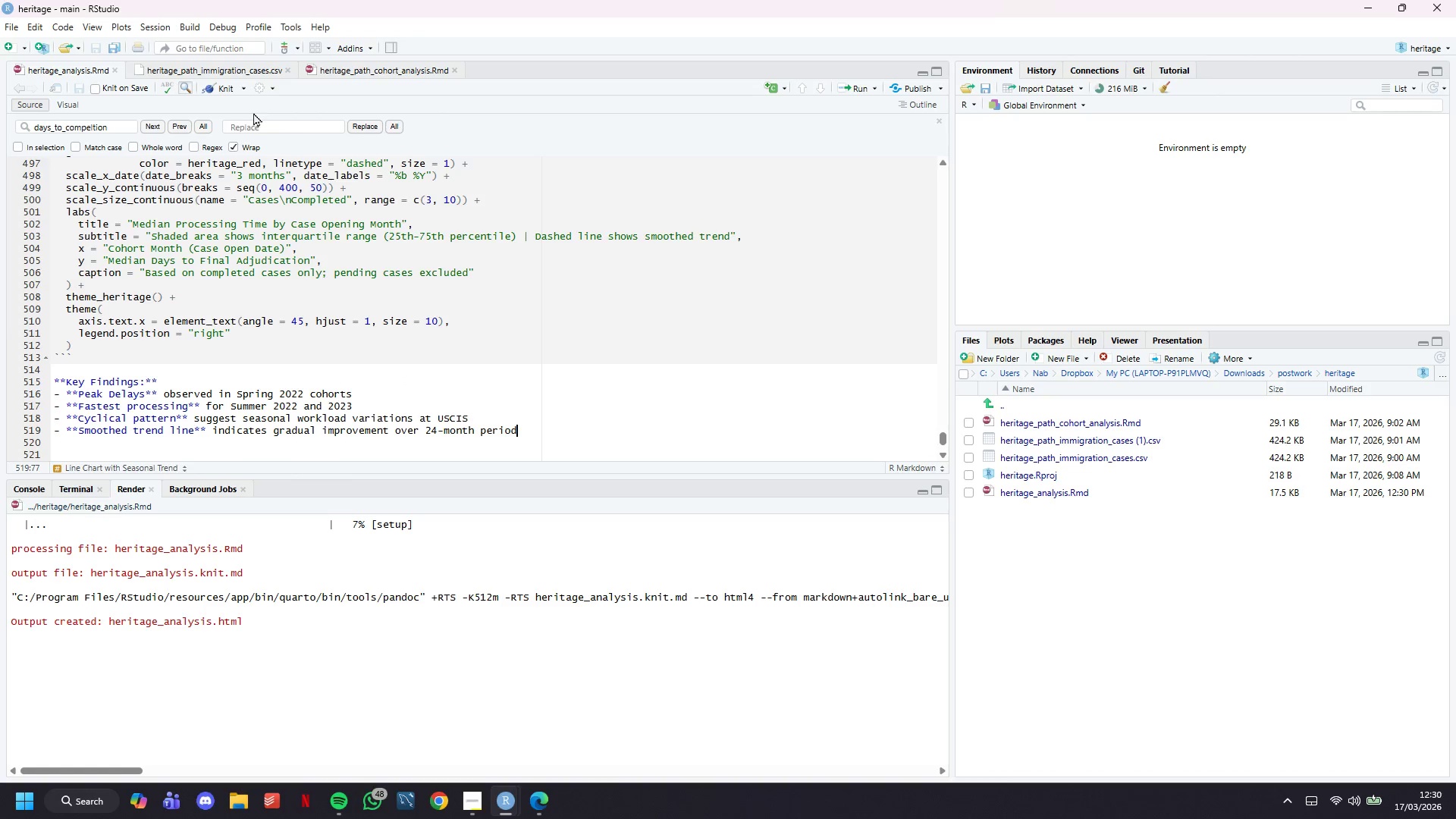 
left_click([225, 91])
 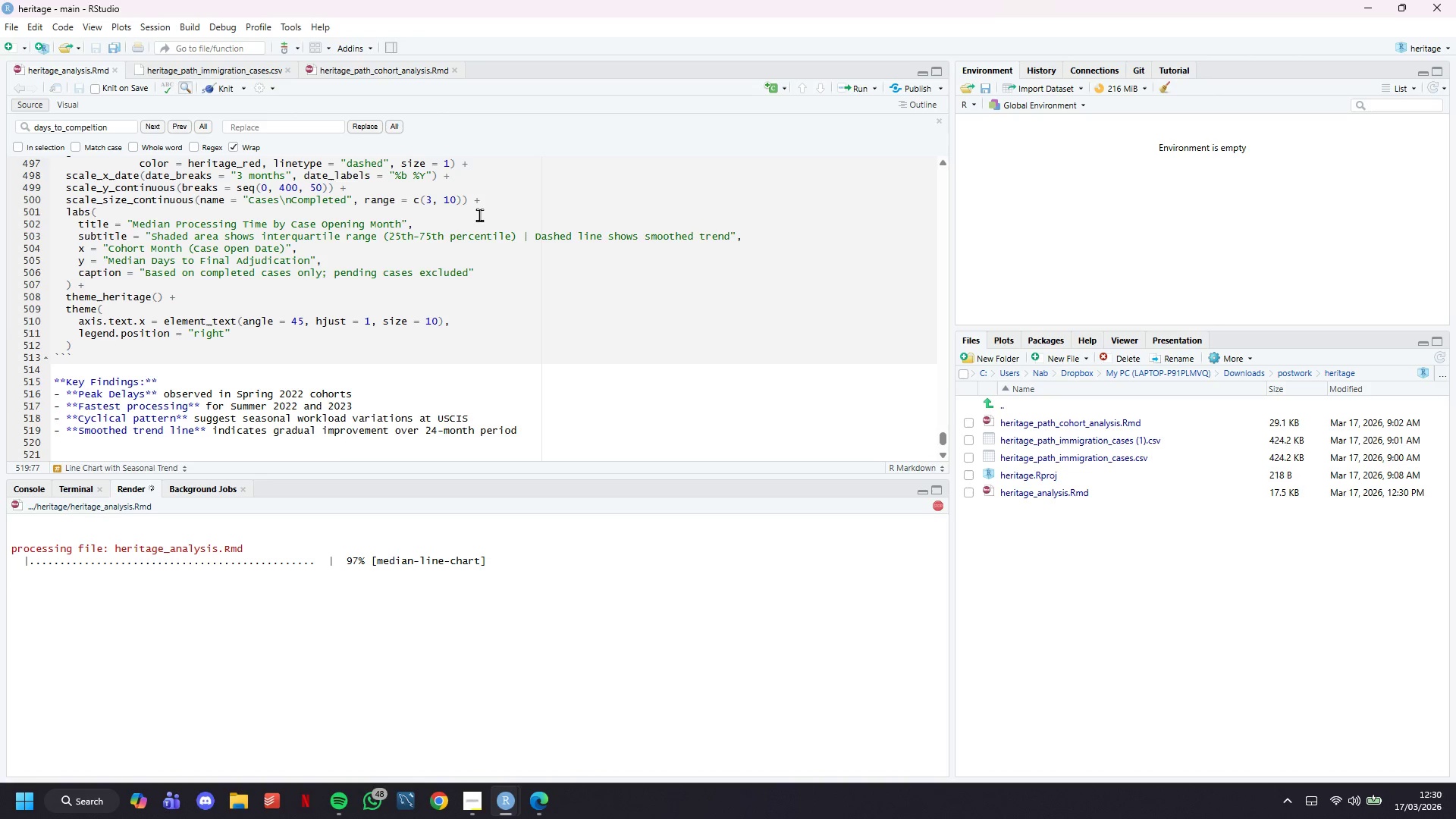 
wait(23.17)
 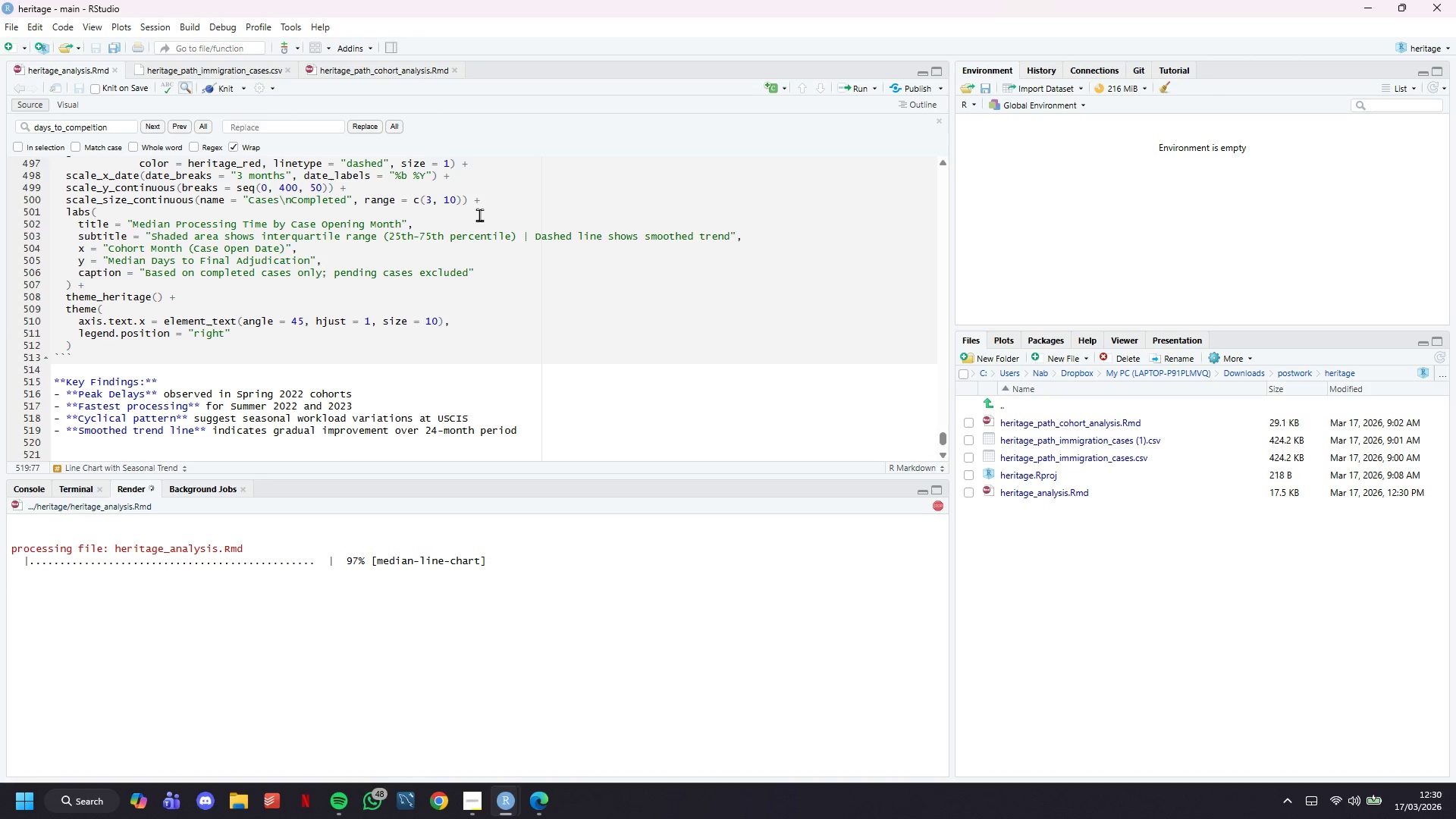 
left_click([414, 306])
 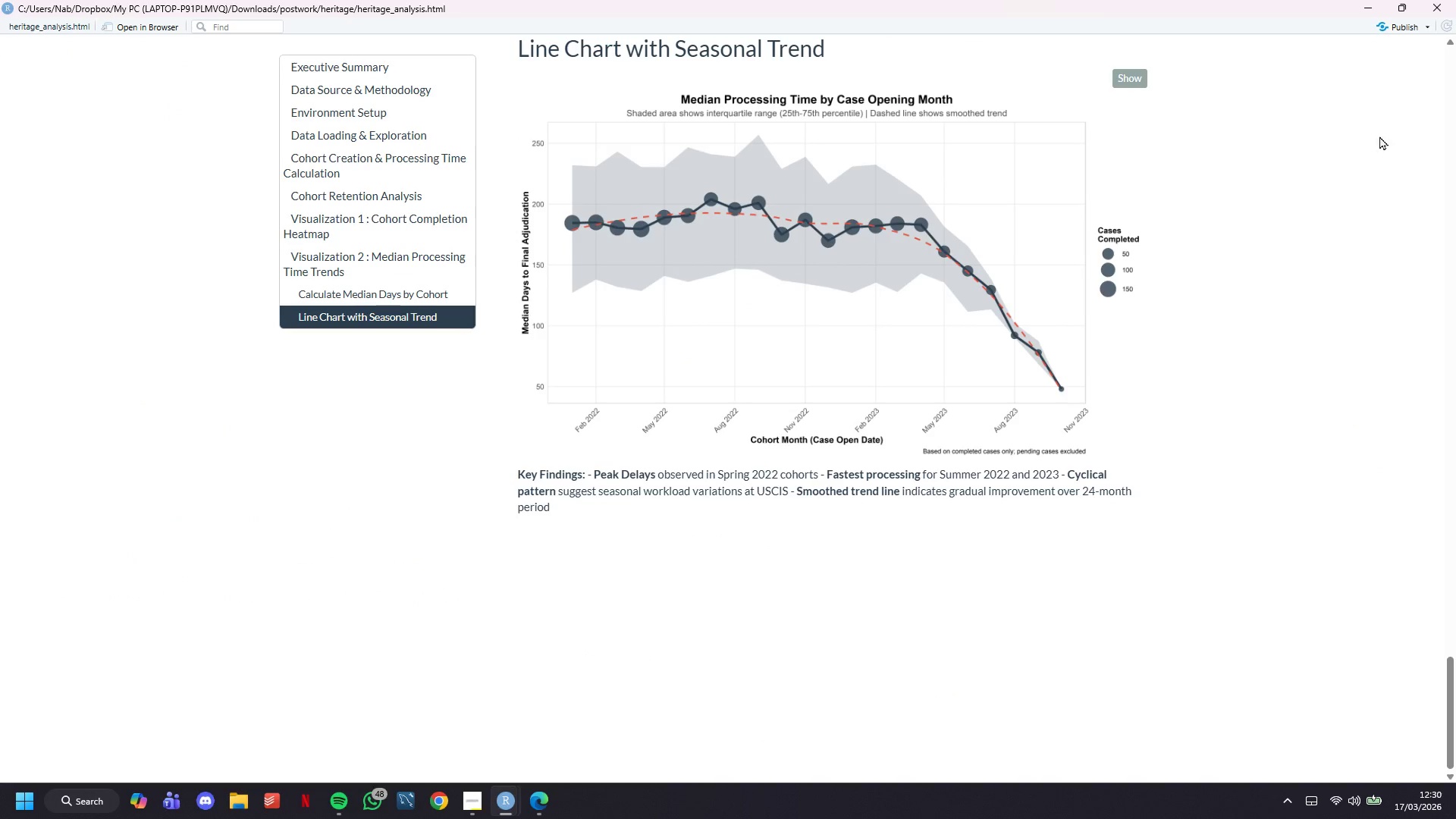 
left_click([1353, 12])
 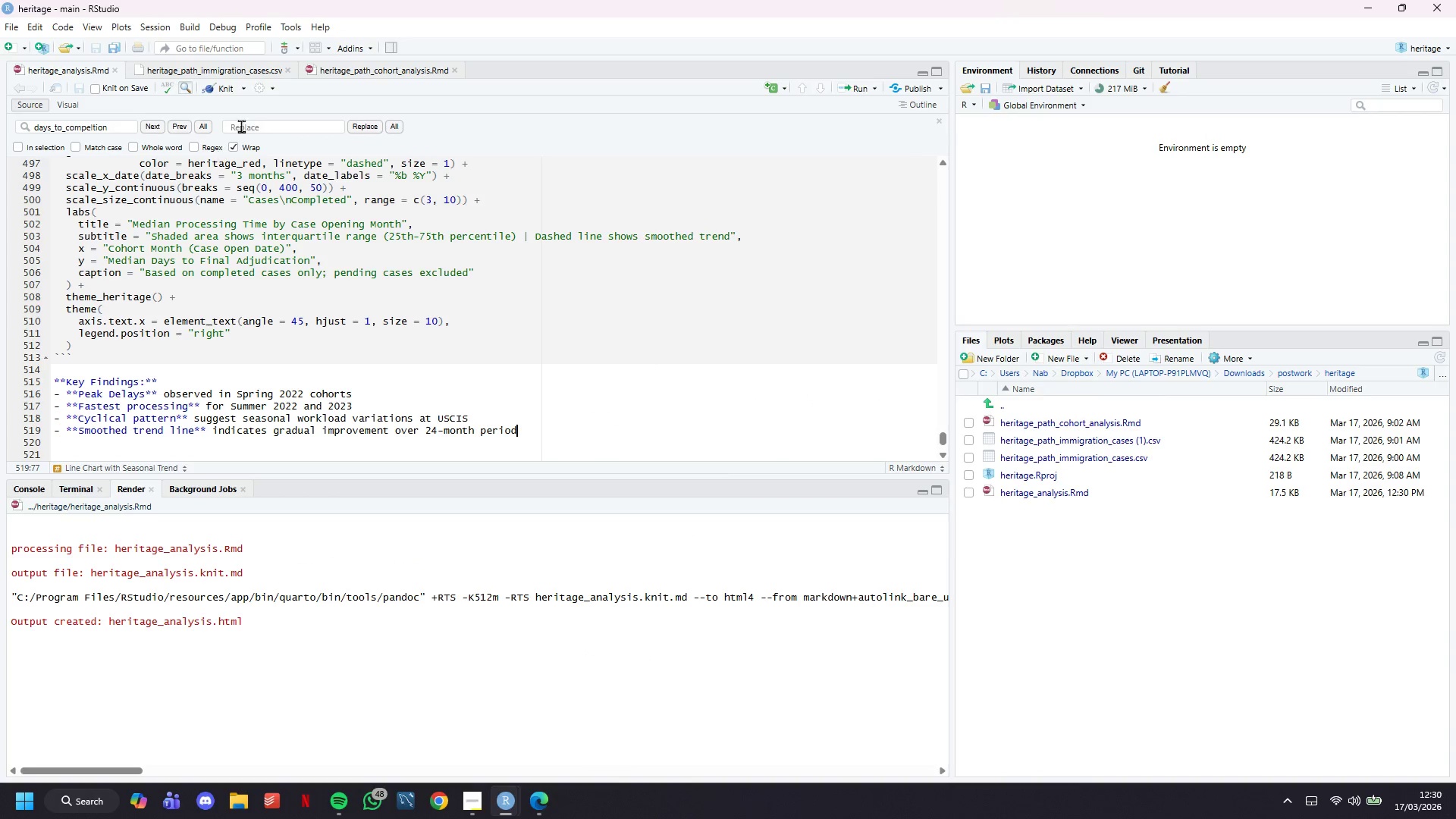 
left_click([244, 89])
 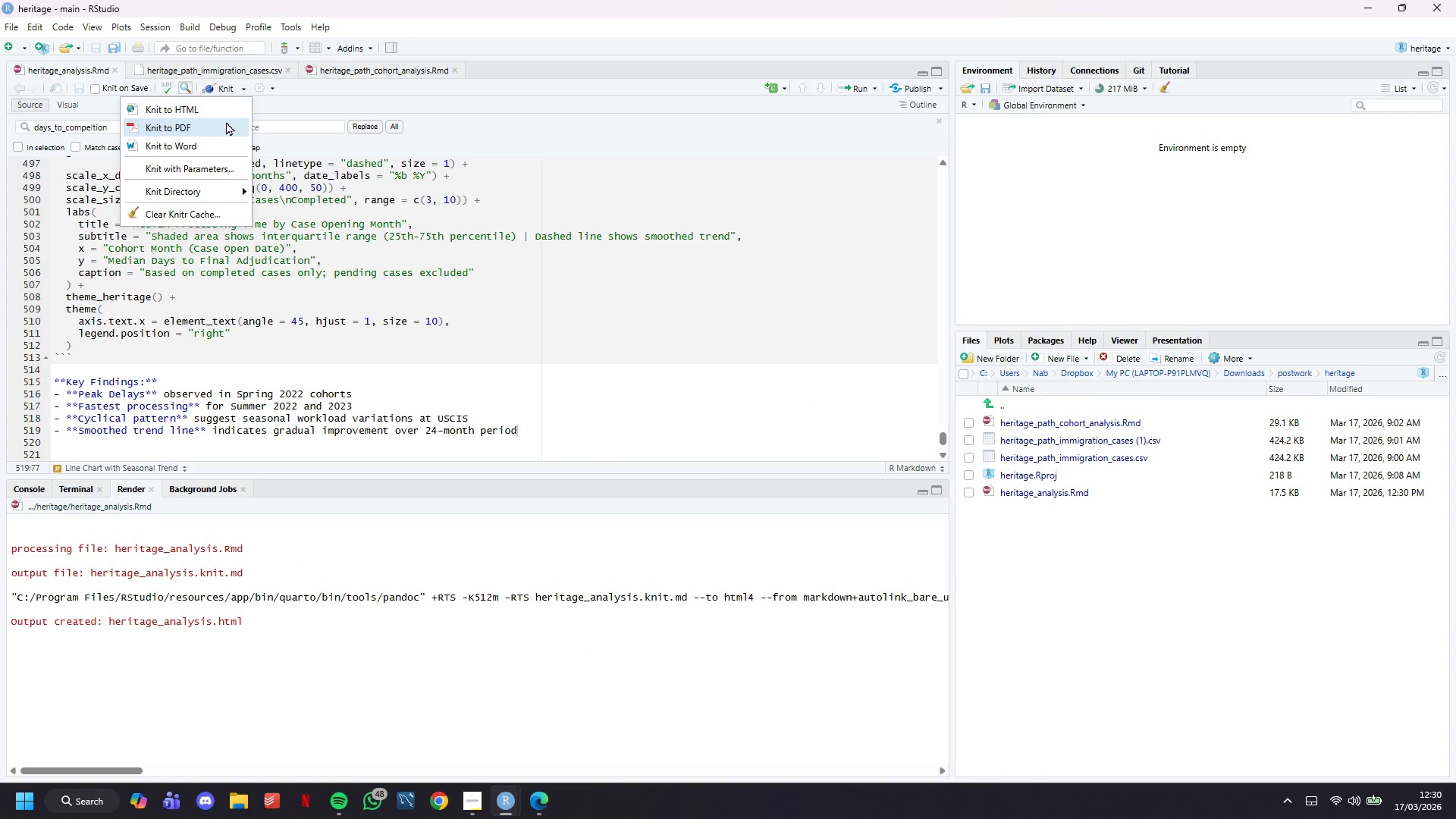 
left_click([226, 121])
 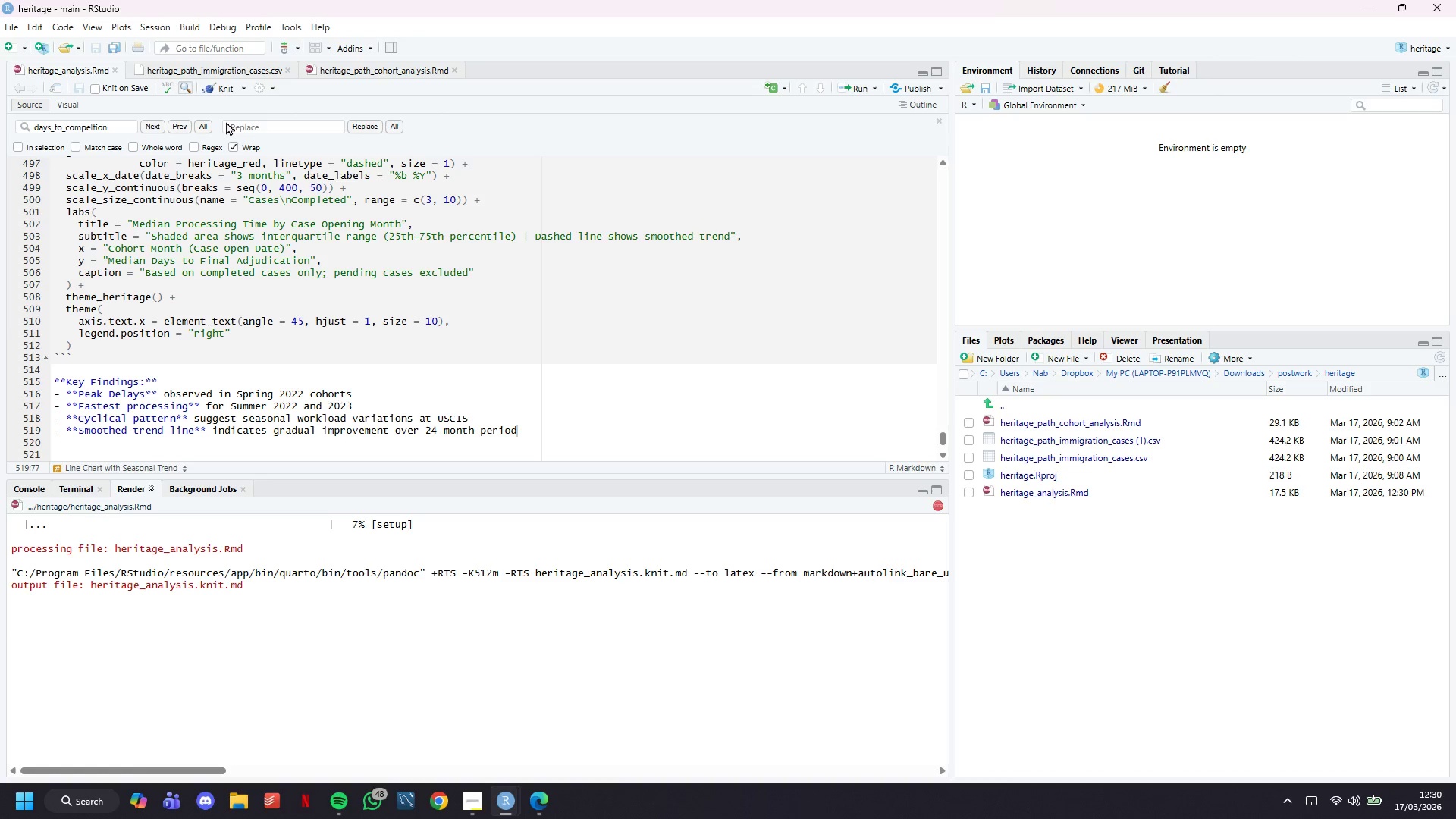 
wait(16.69)
 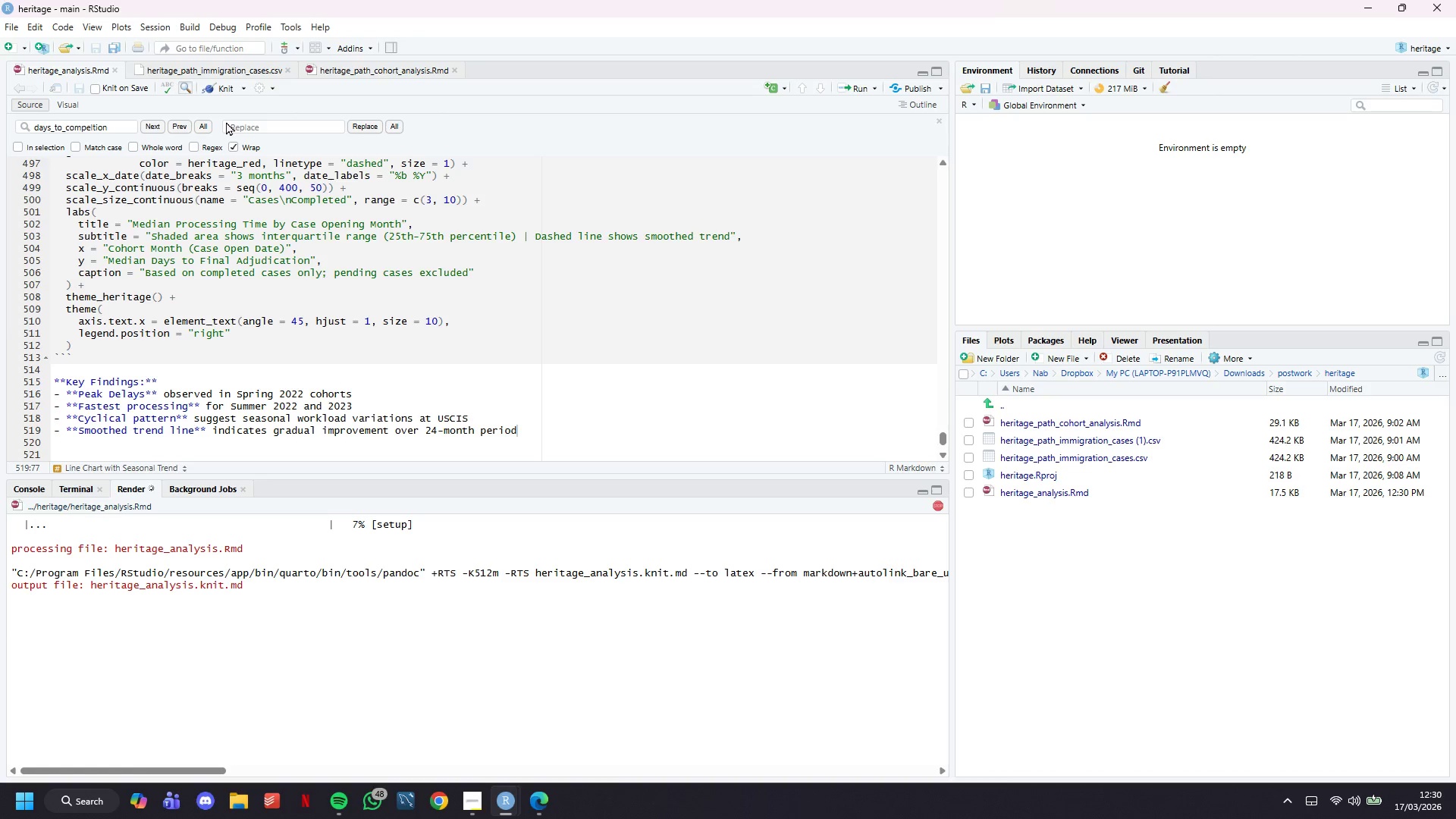 
left_click([170, 382])
 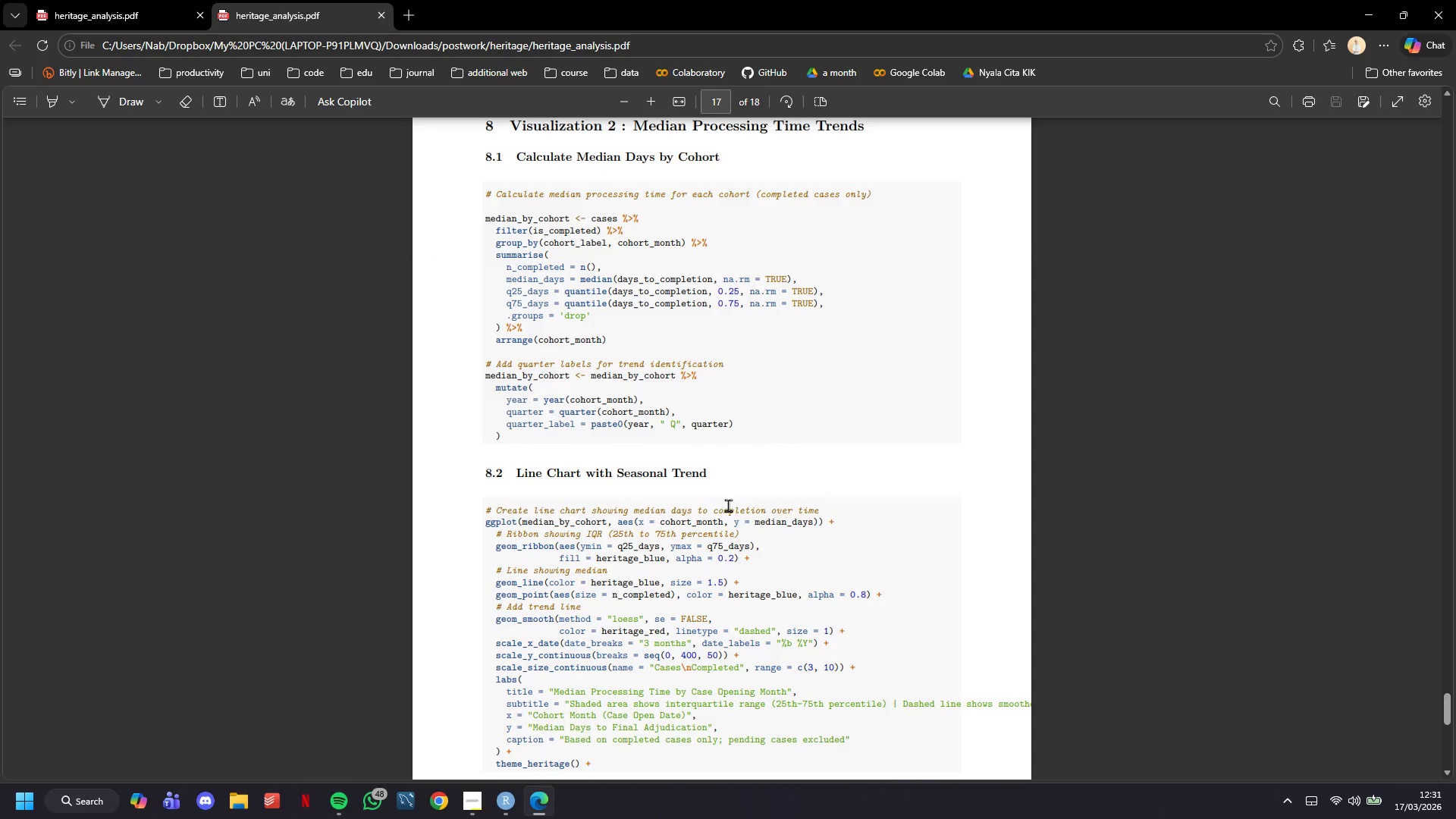 
scroll: coordinate [728, 505], scroll_direction: down, amount: 12.0
 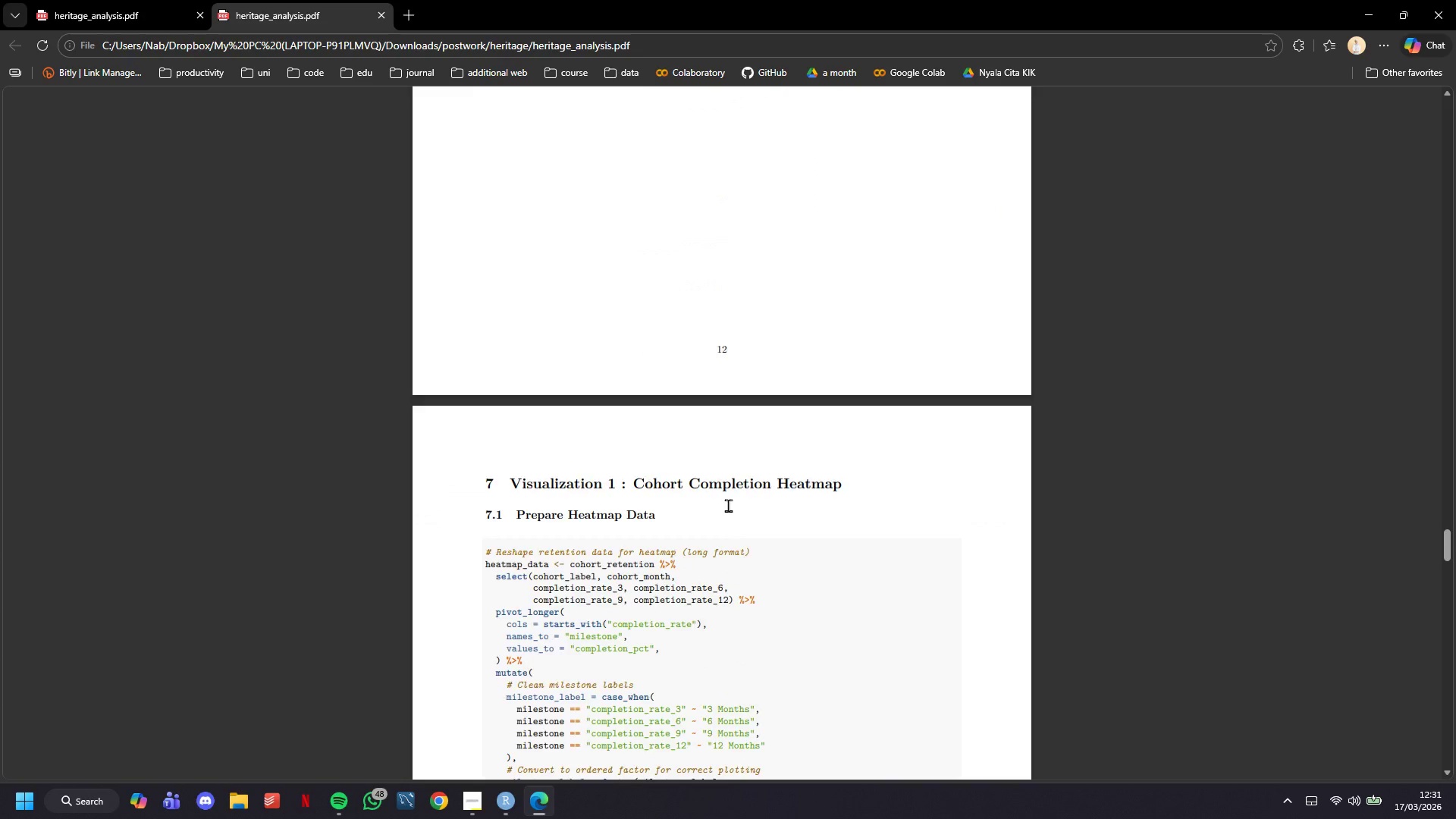 
wait(6.14)
 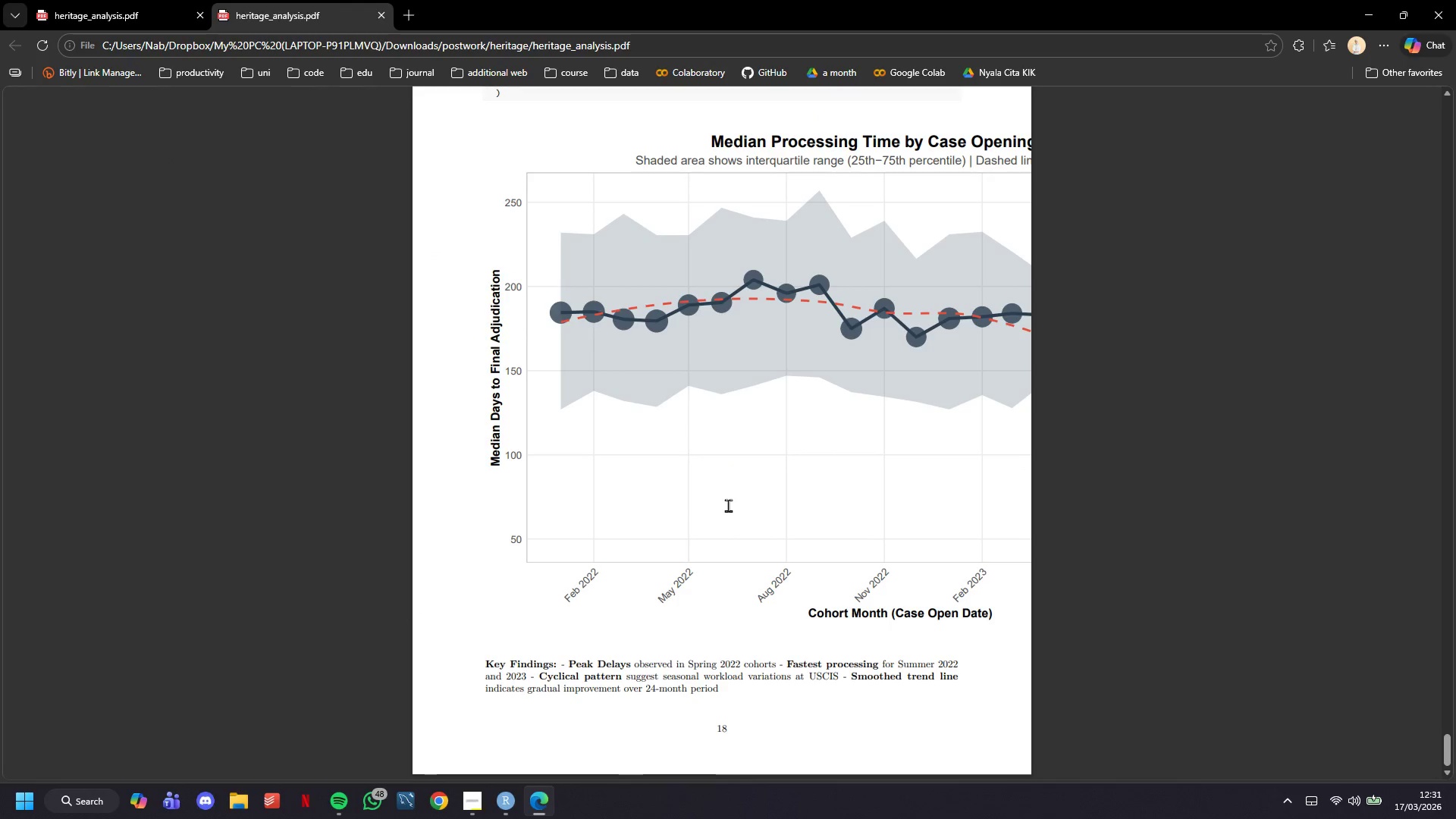 
left_click([1350, 9])
 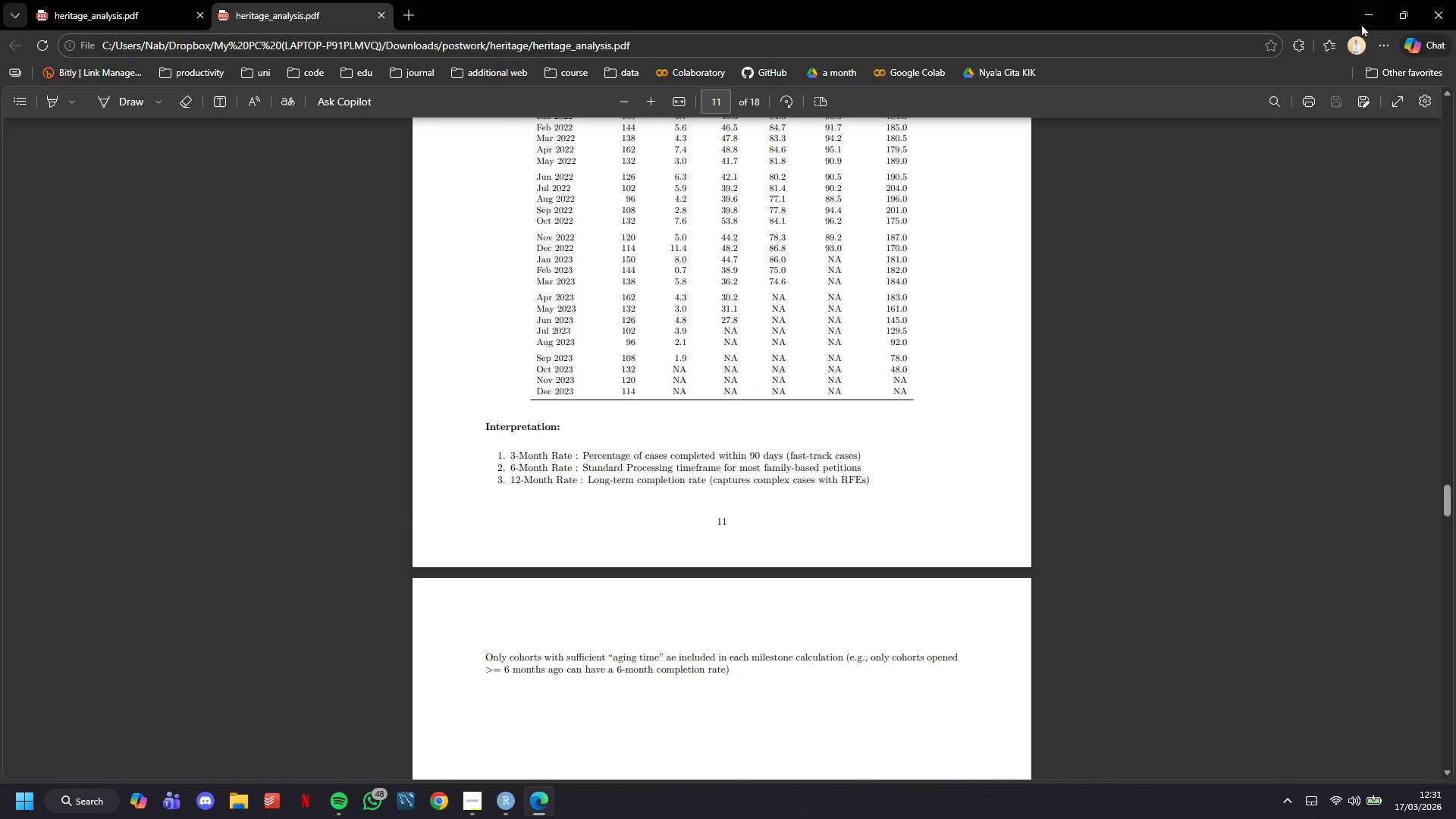 
left_click([1361, 20])
 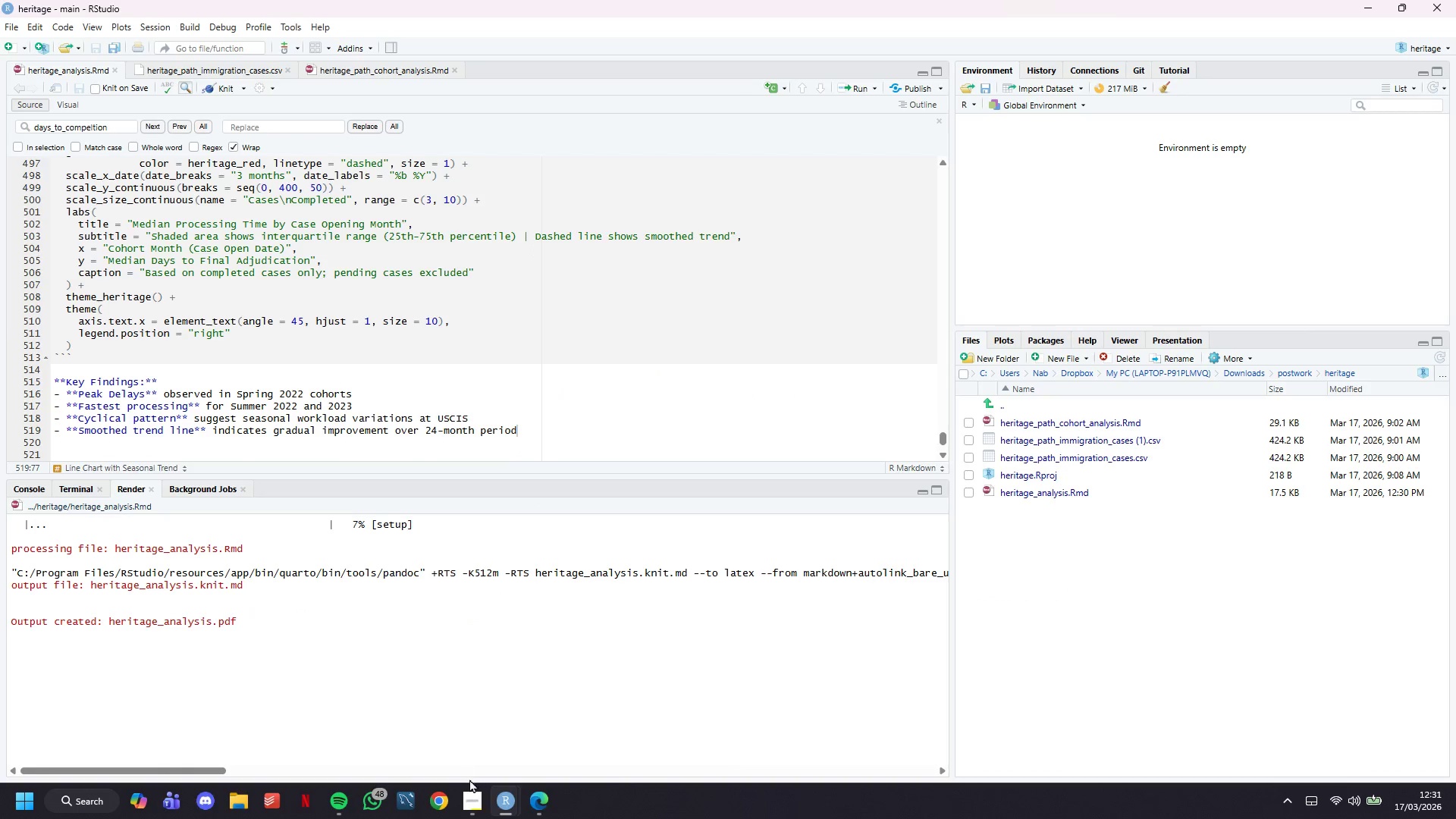 
left_click([475, 787])